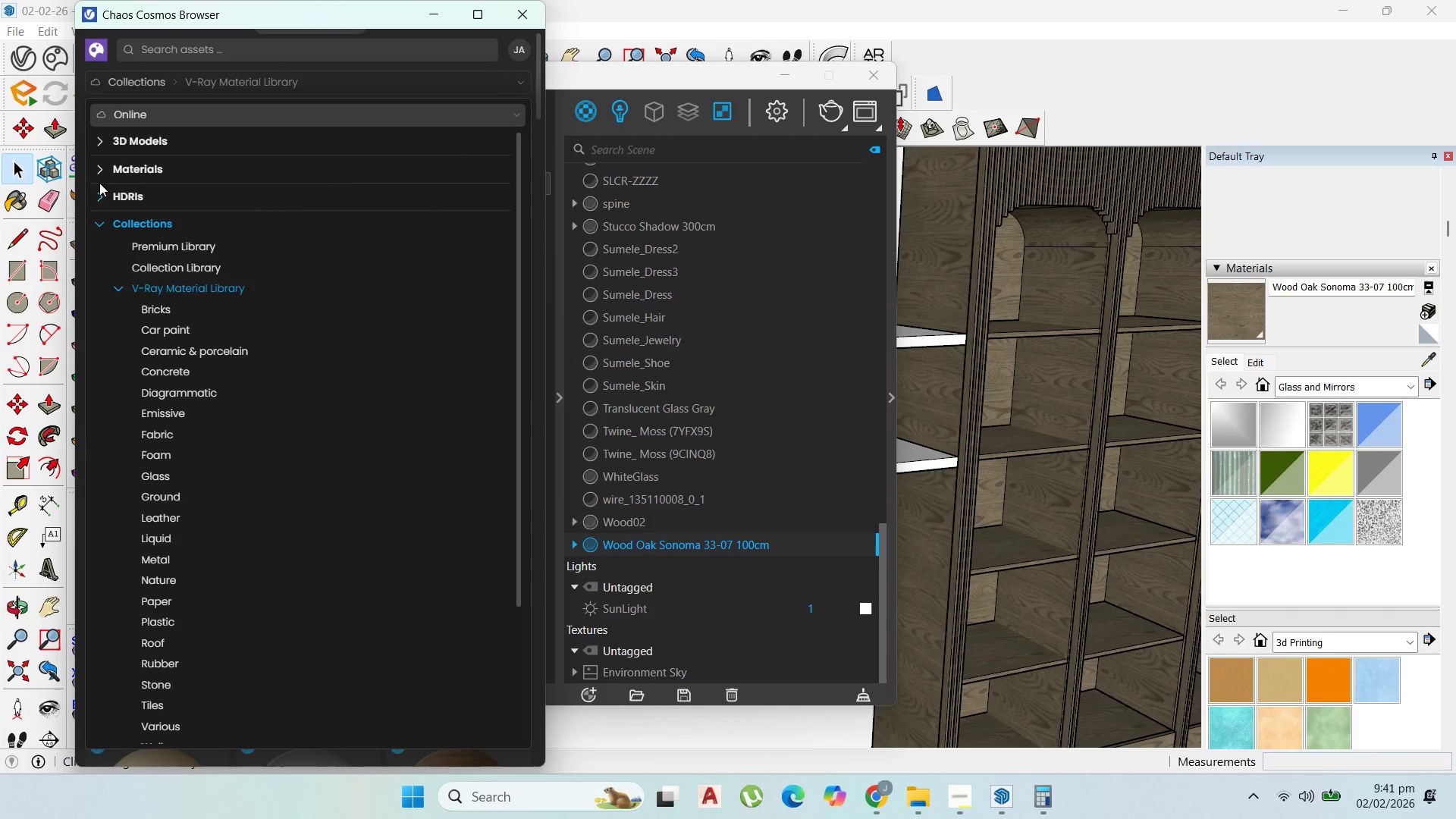 
left_click([99, 174])
 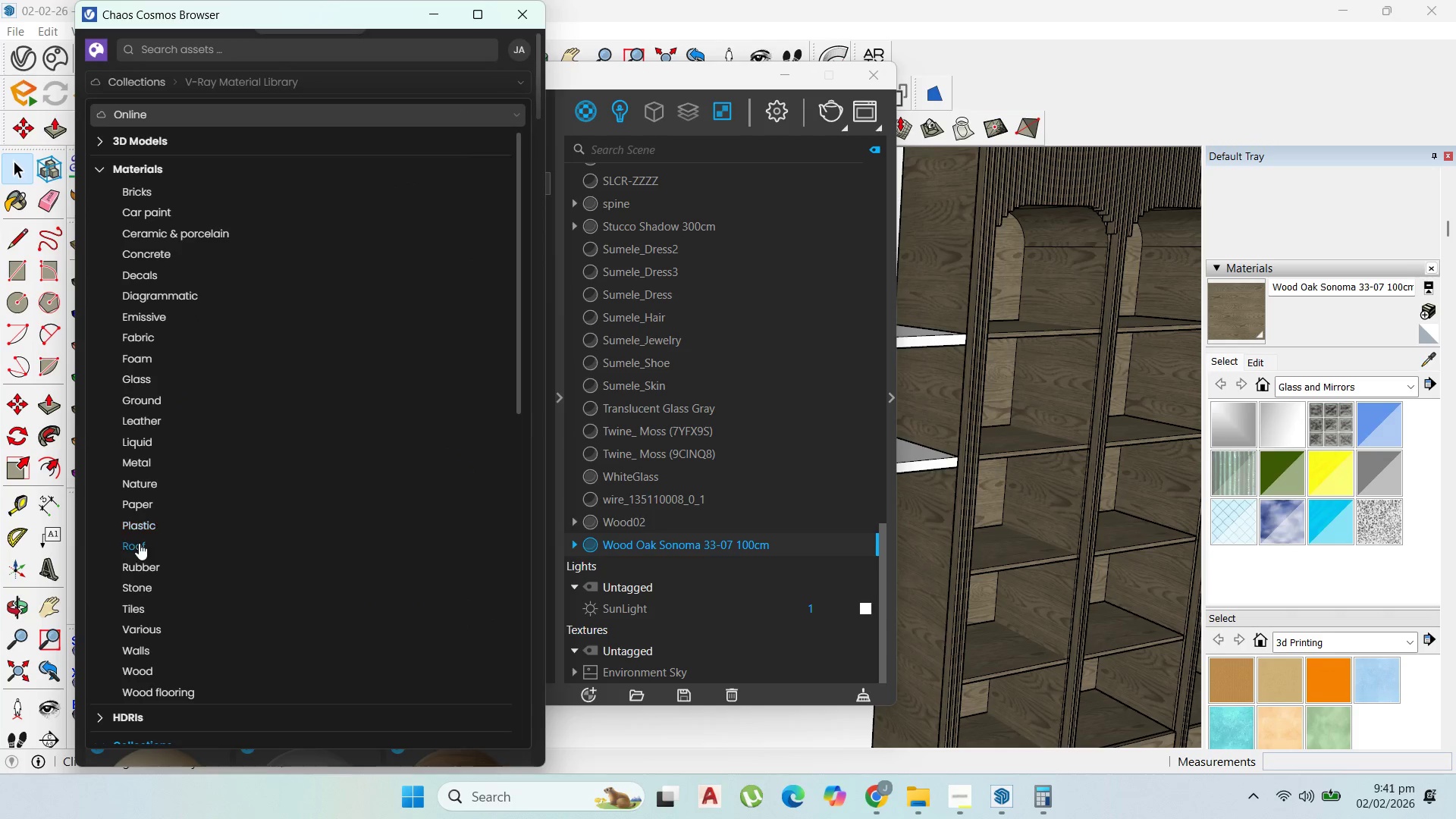 
left_click([136, 586])
 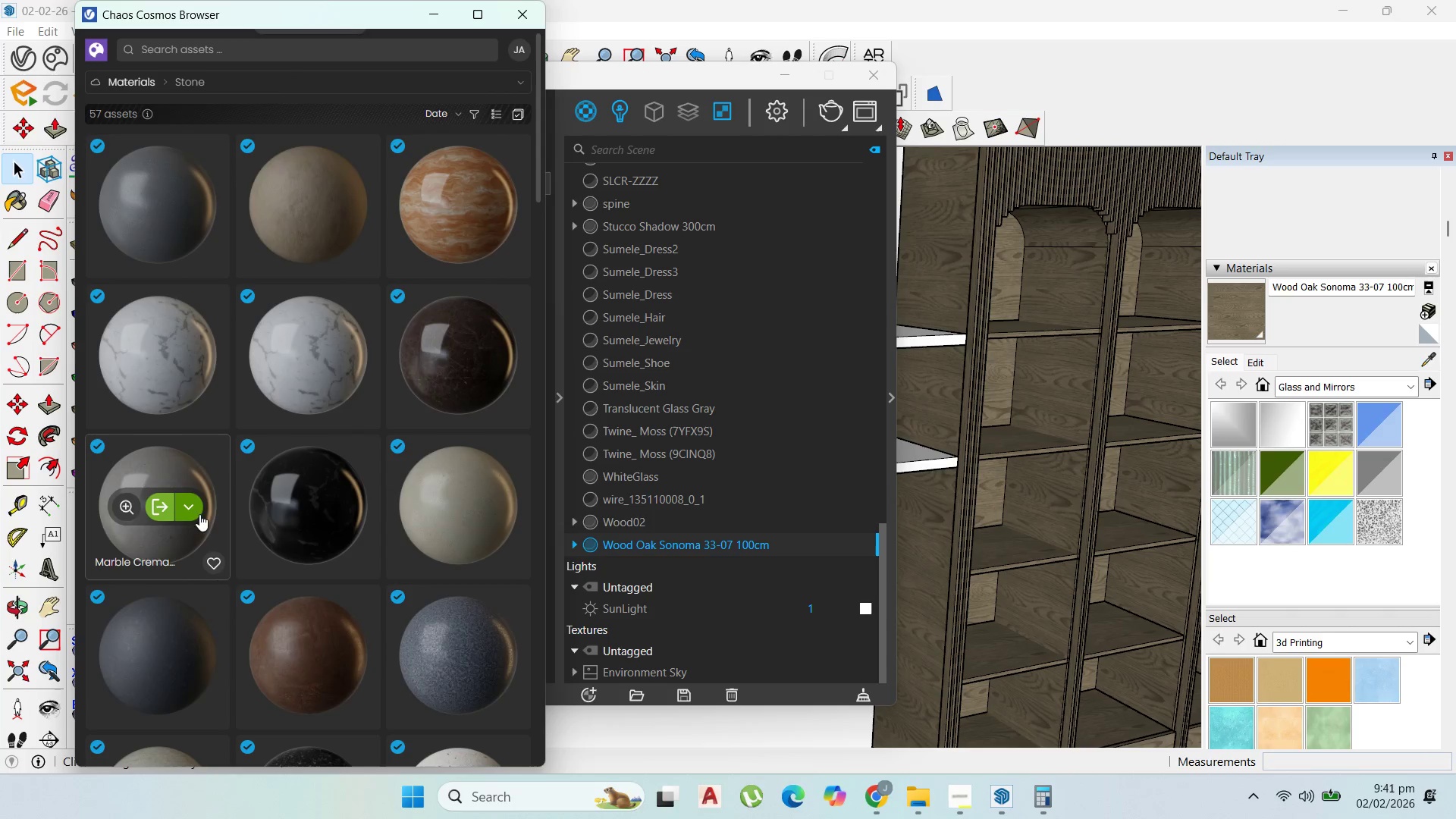 
scroll: coordinate [336, 523], scroll_direction: down, amount: 25.0
 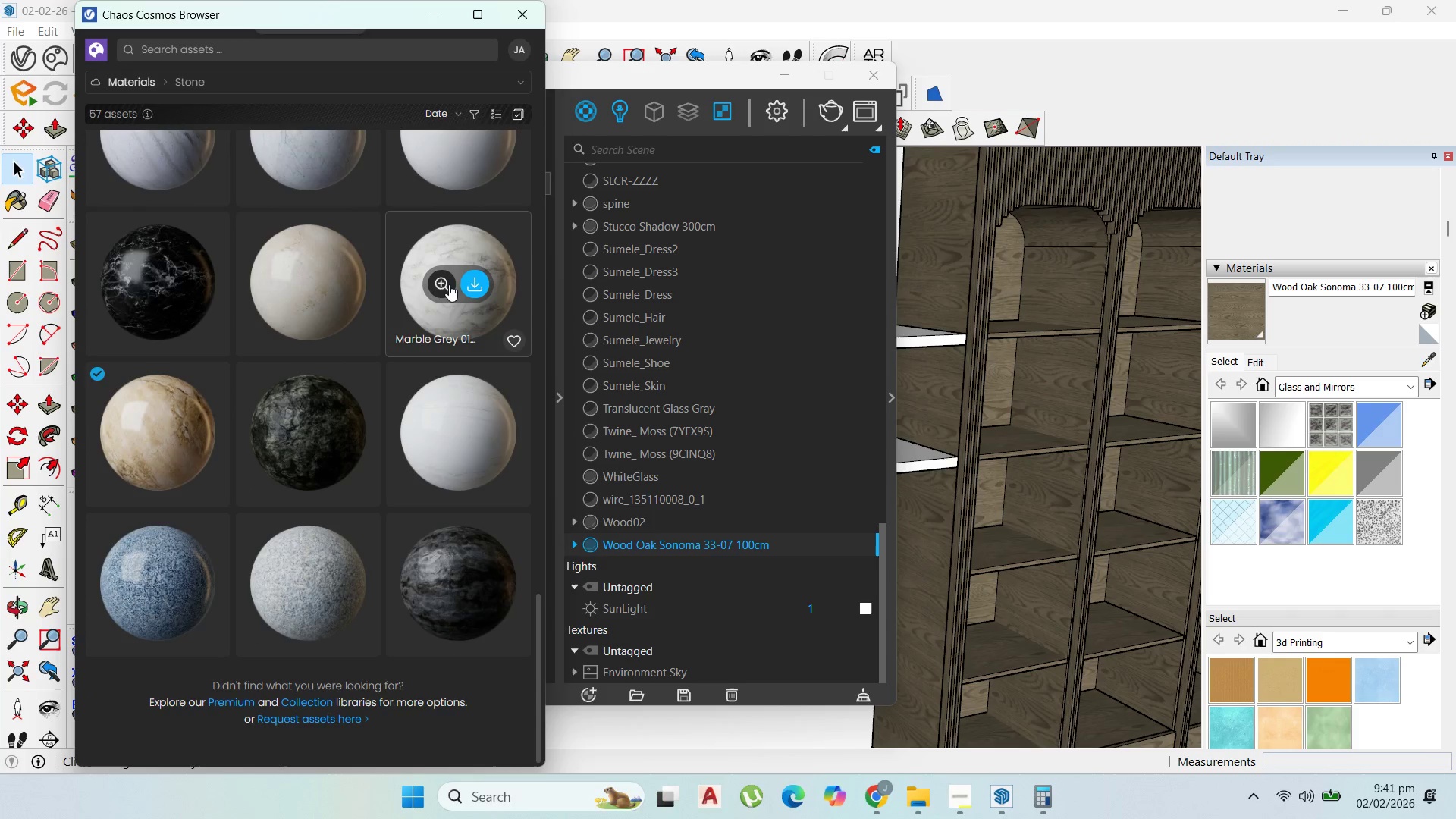 
left_click([480, 285])
 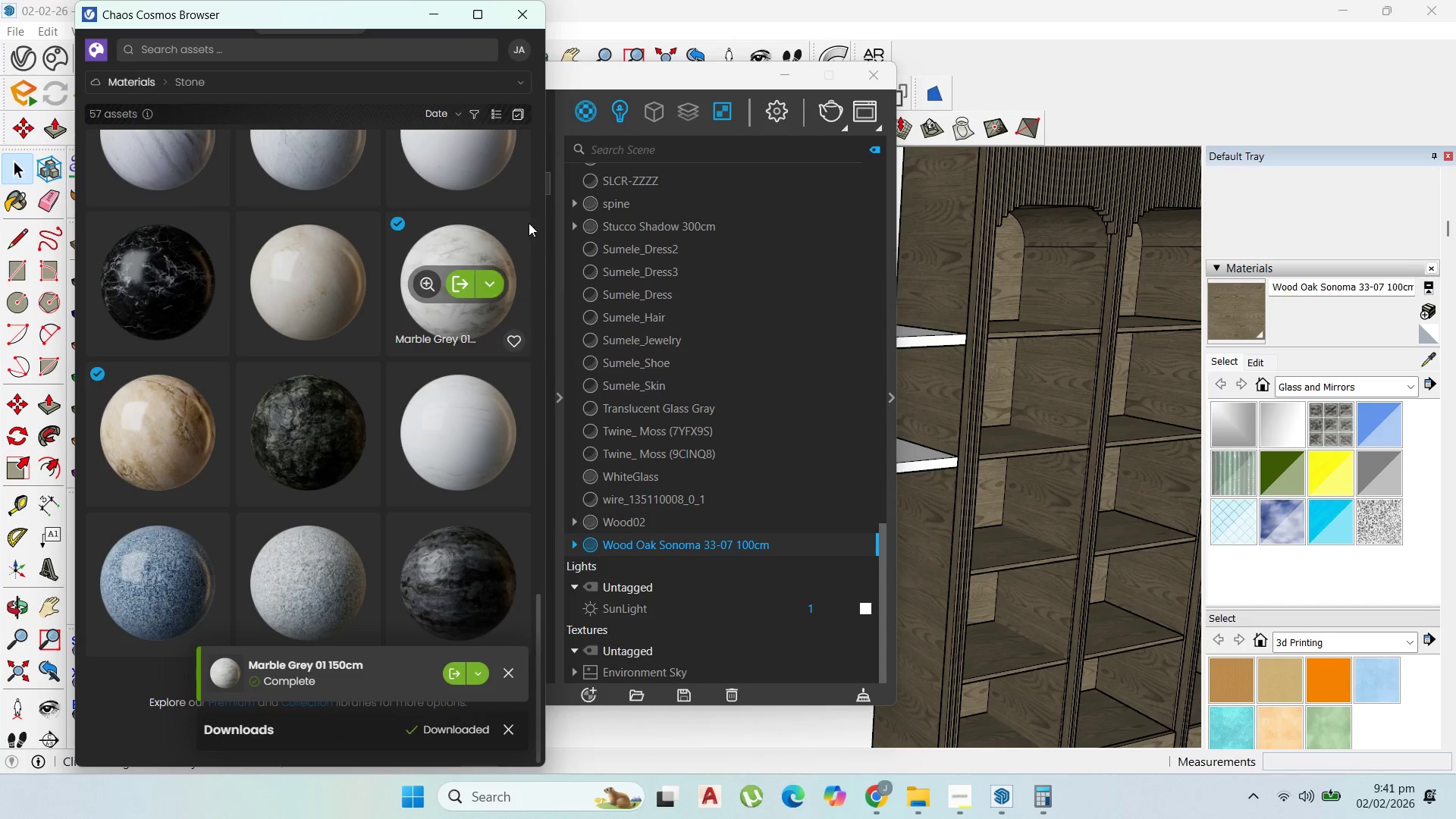 
left_click([463, 289])
 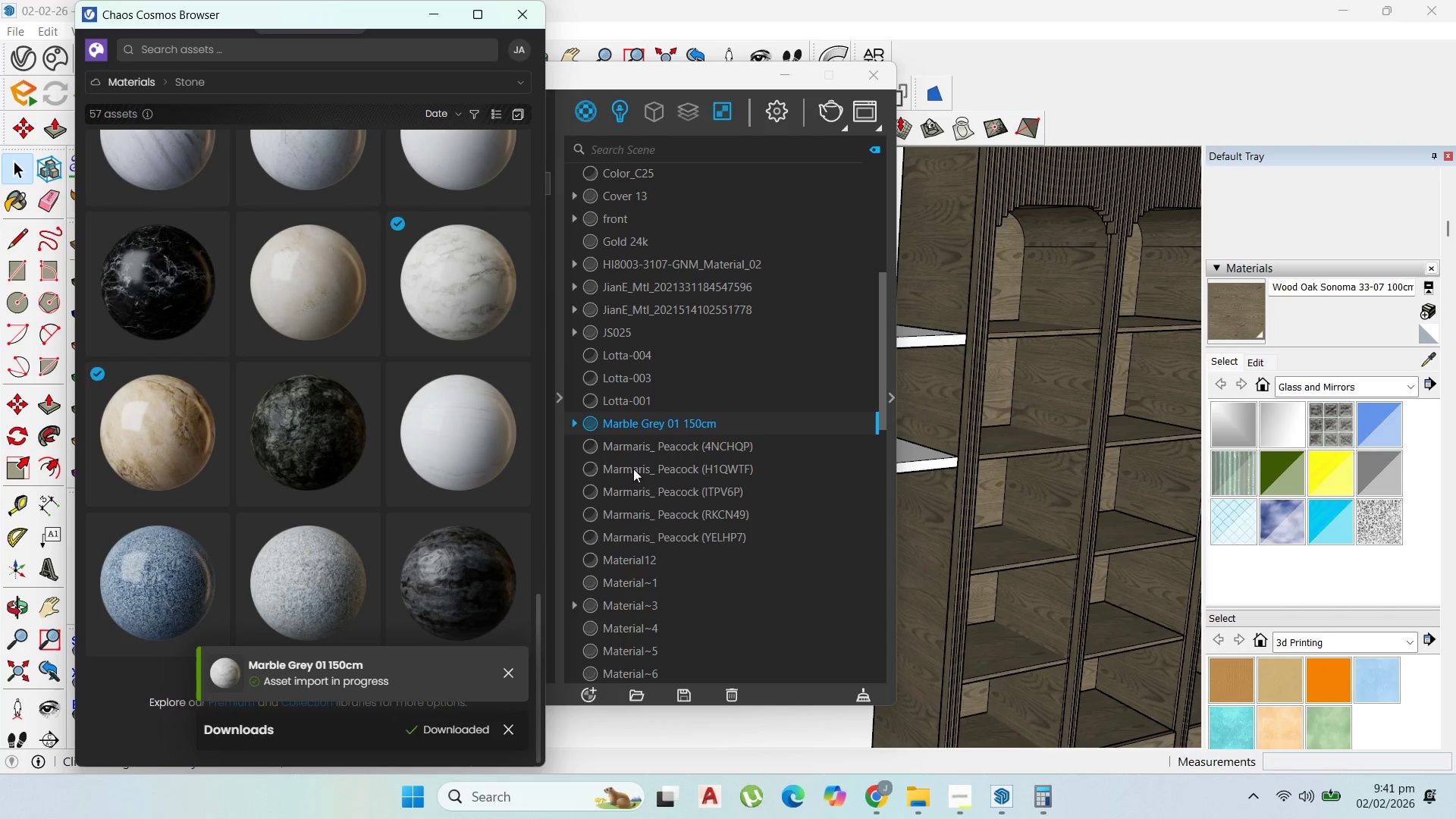 
left_click([655, 427])
 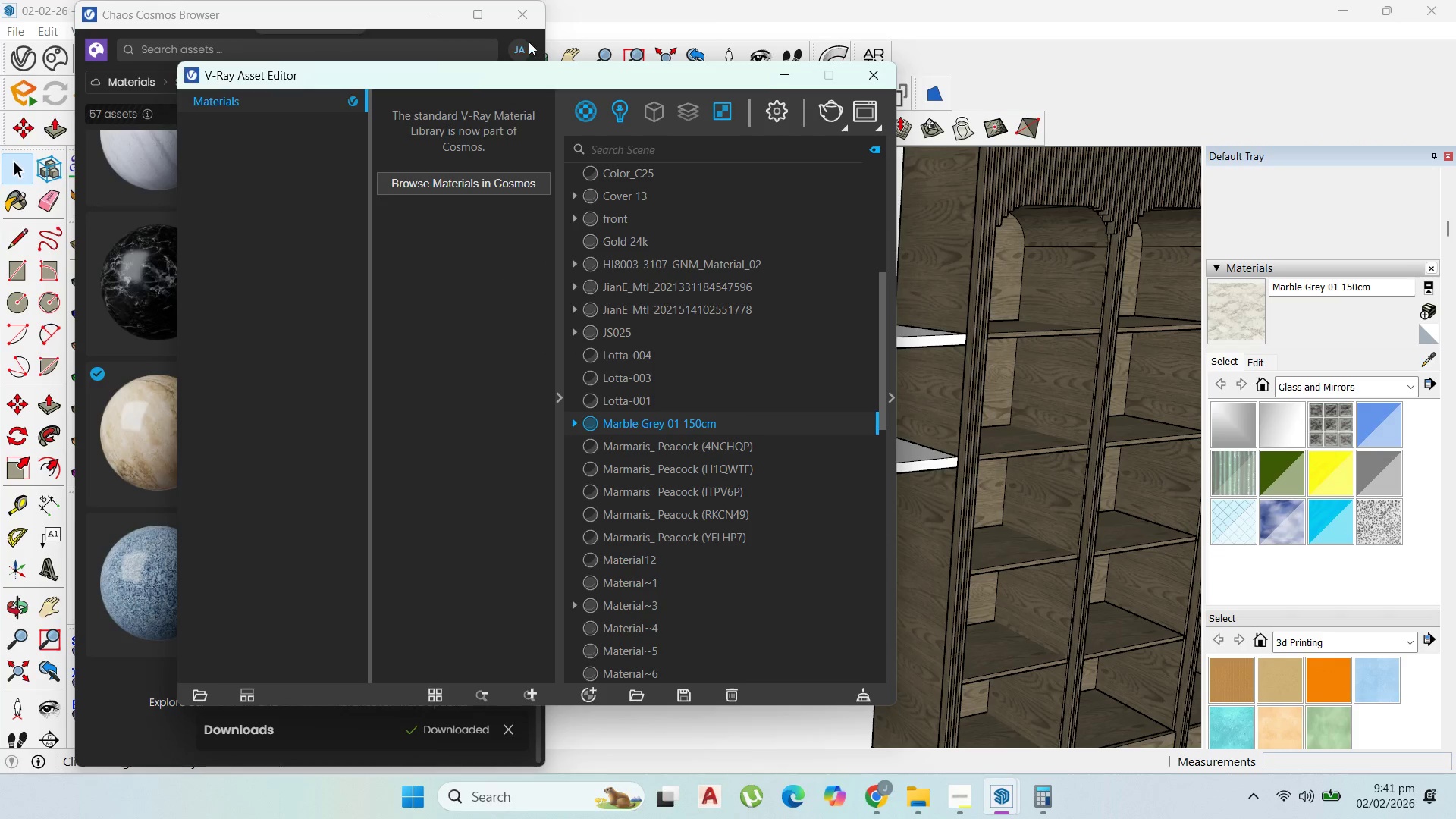 
left_click([861, 80])
 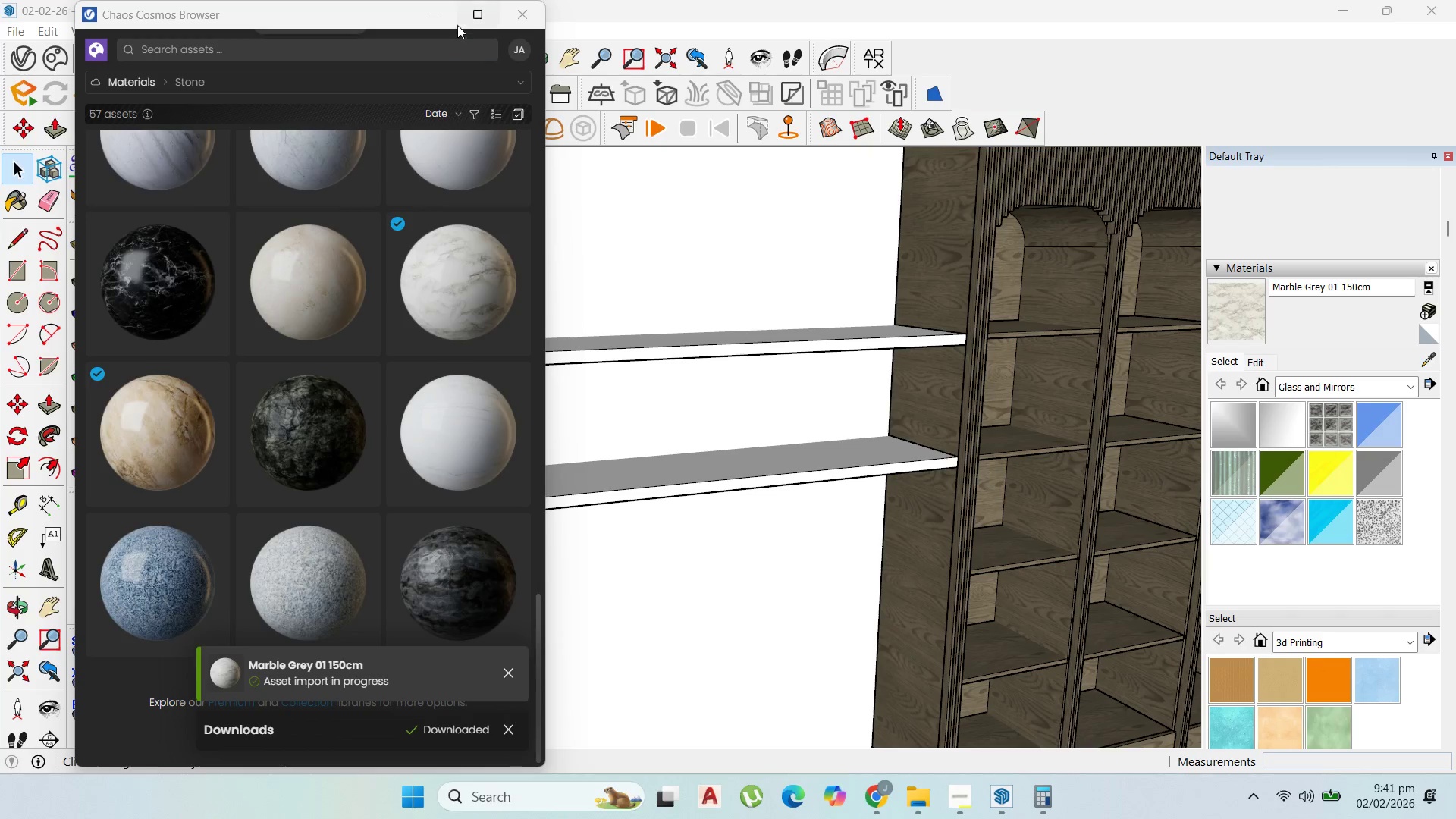 
left_click([434, 17])
 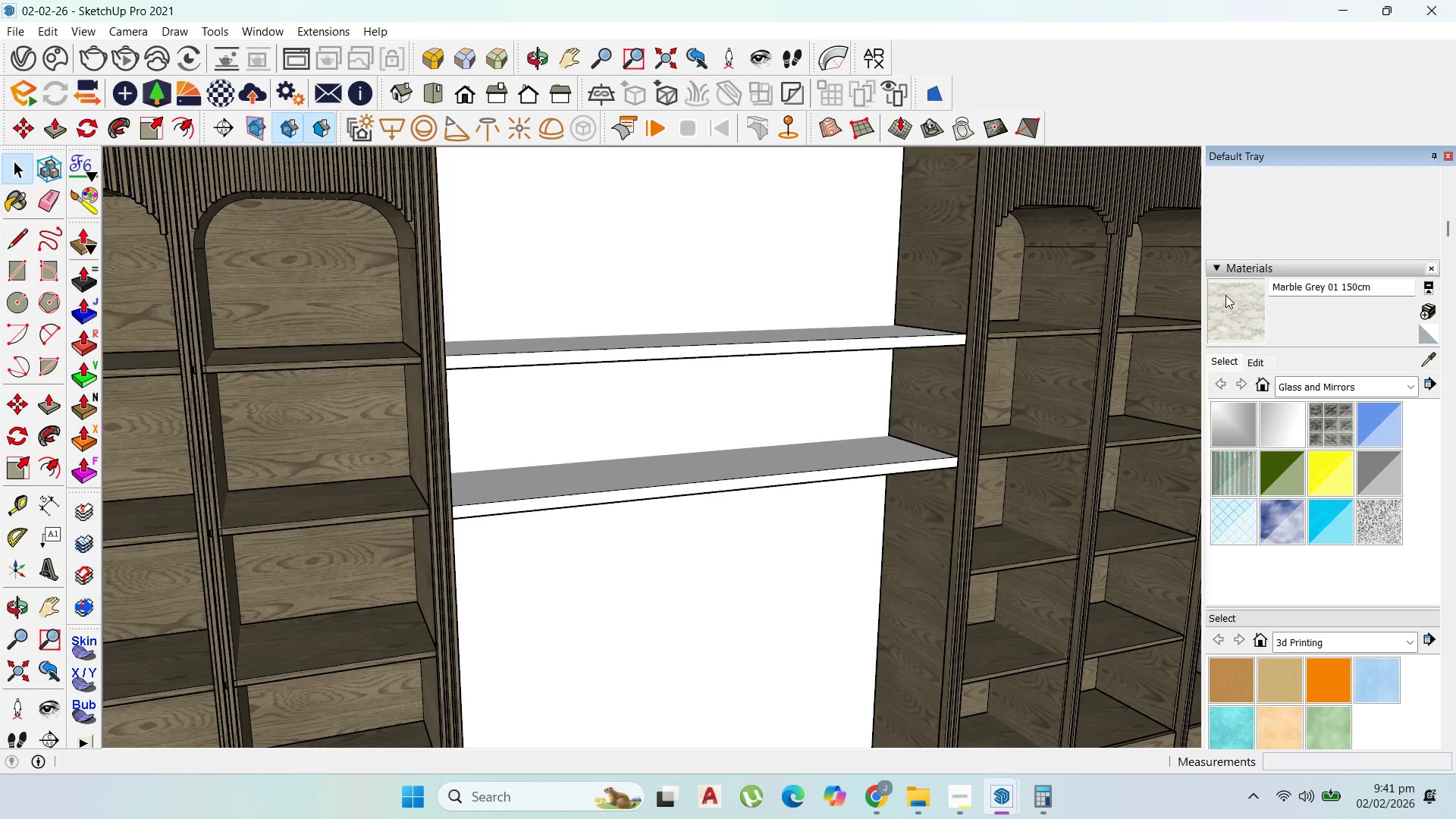 
double_click([746, 228])
 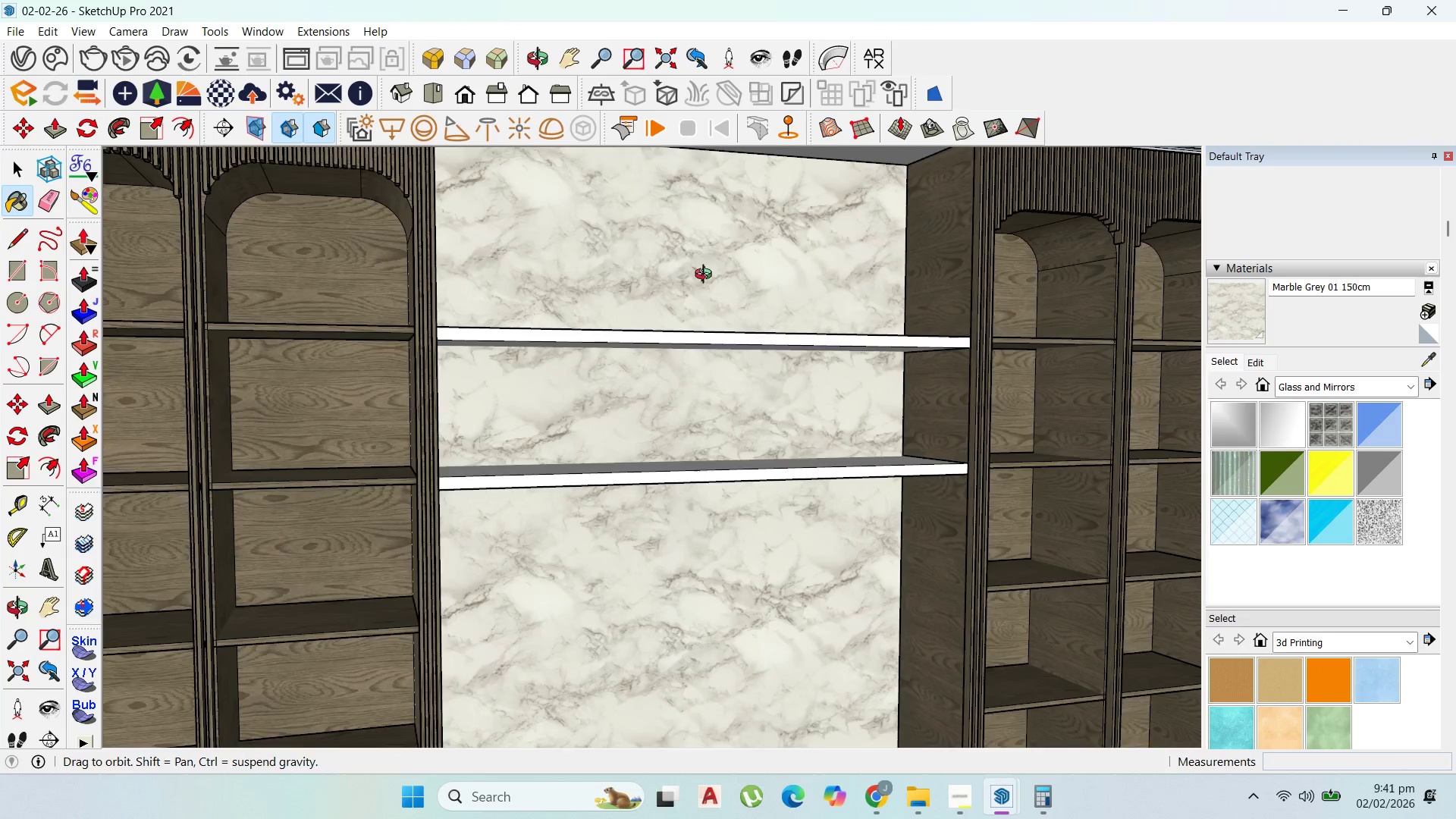 
scroll: coordinate [612, 453], scroll_direction: up, amount: 31.0
 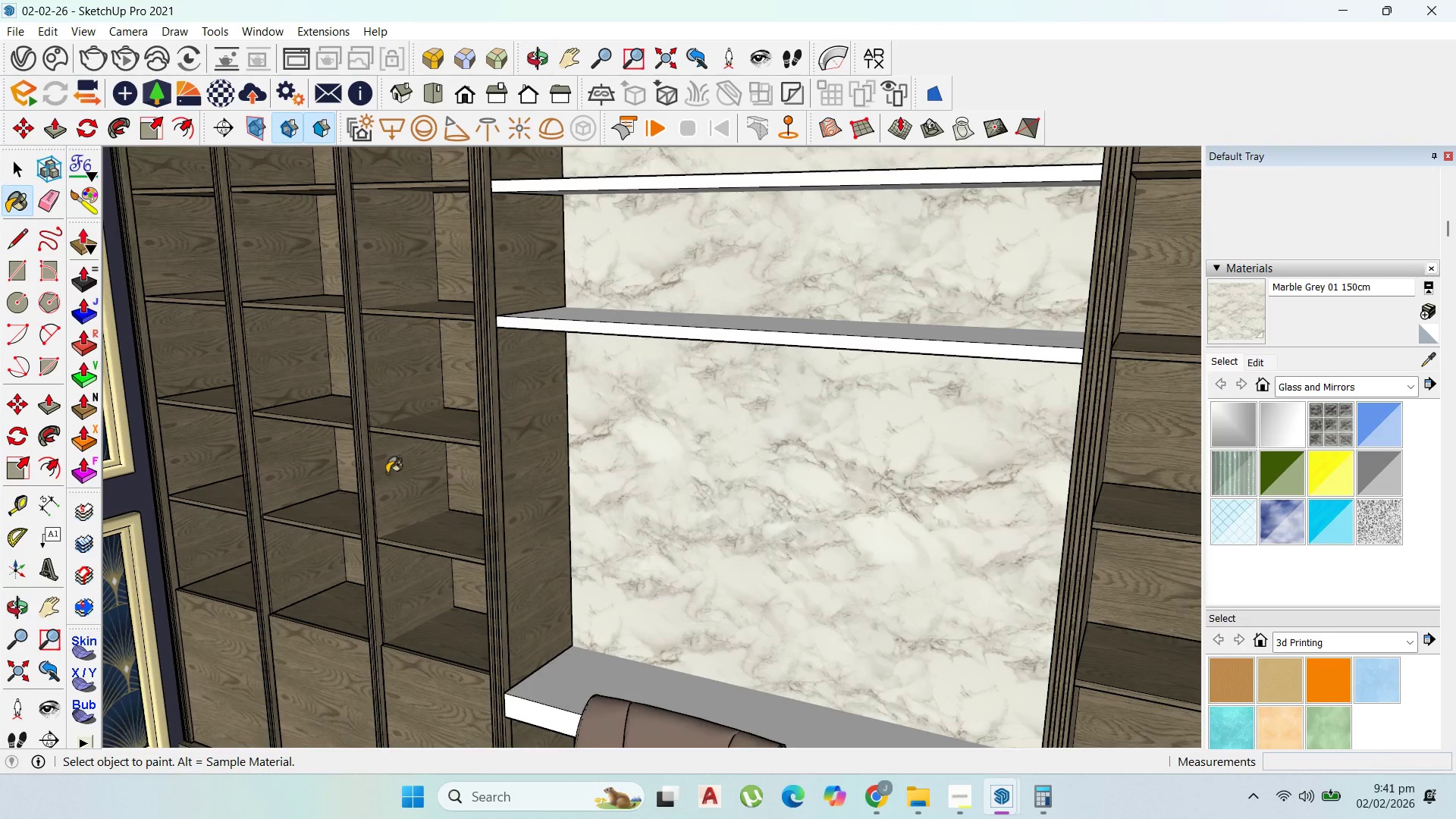 
scroll: coordinate [611, 361], scroll_direction: down, amount: 5.0
 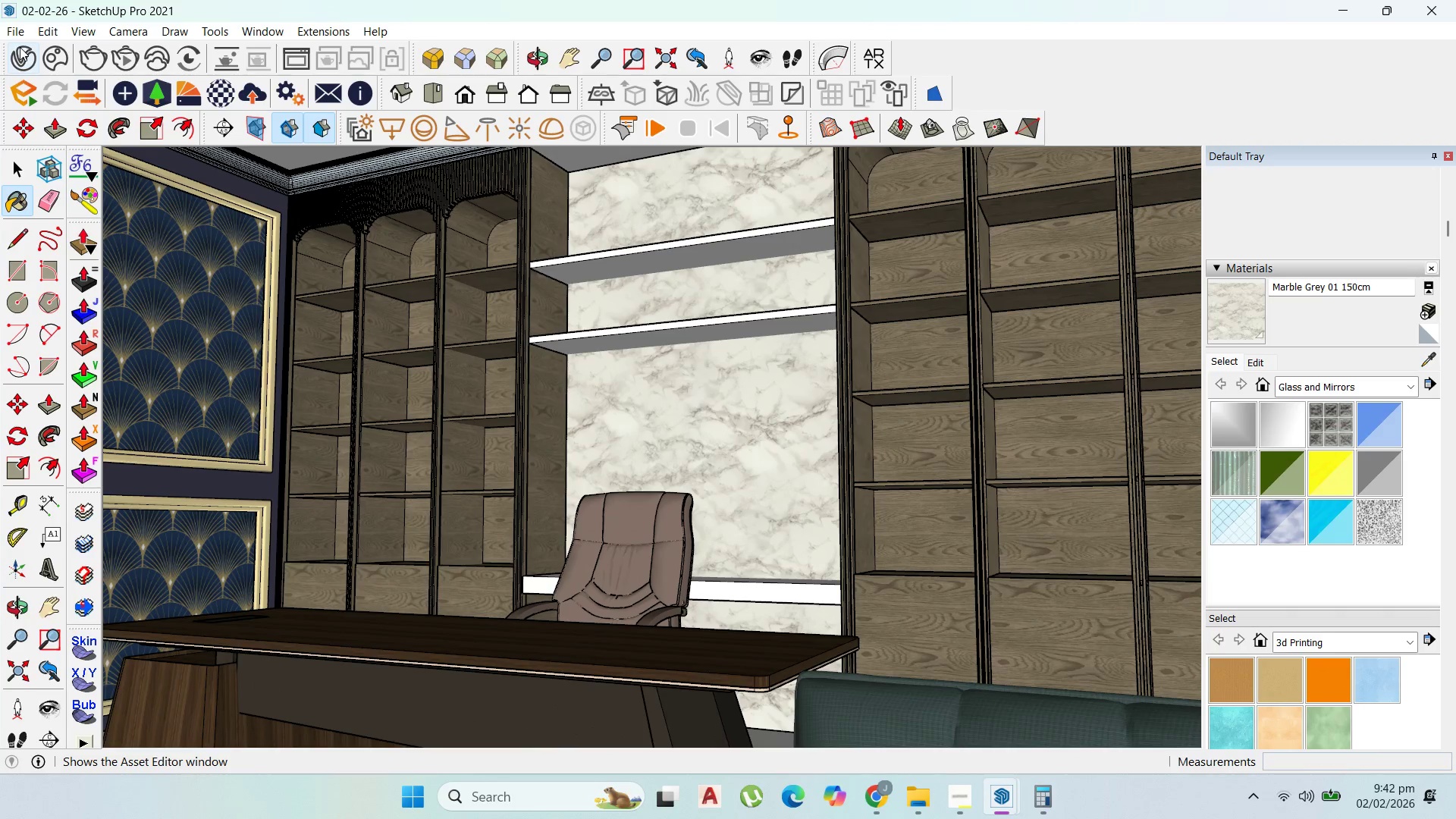 
left_click([403, 178])
 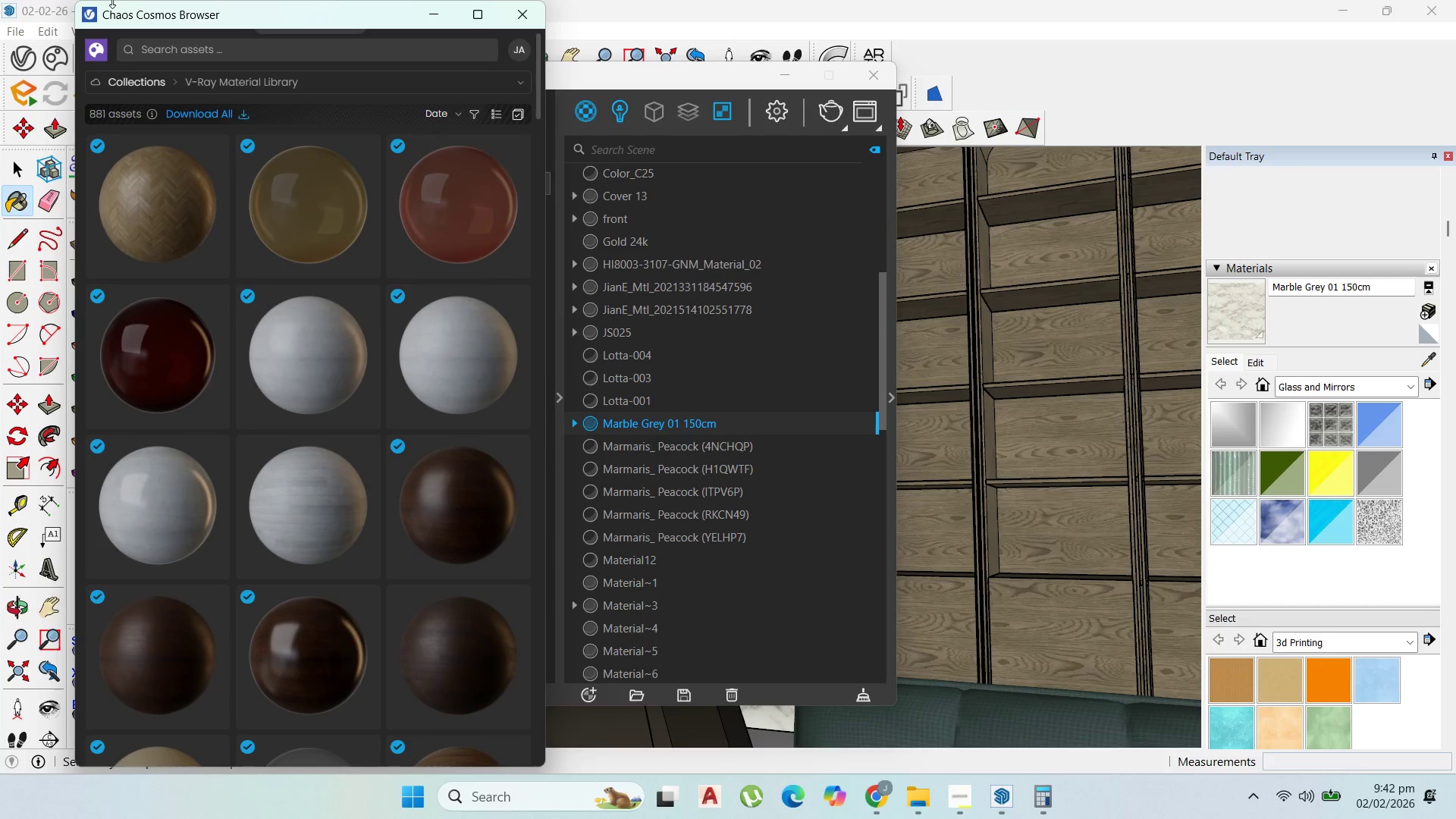 
left_click([155, 77])
 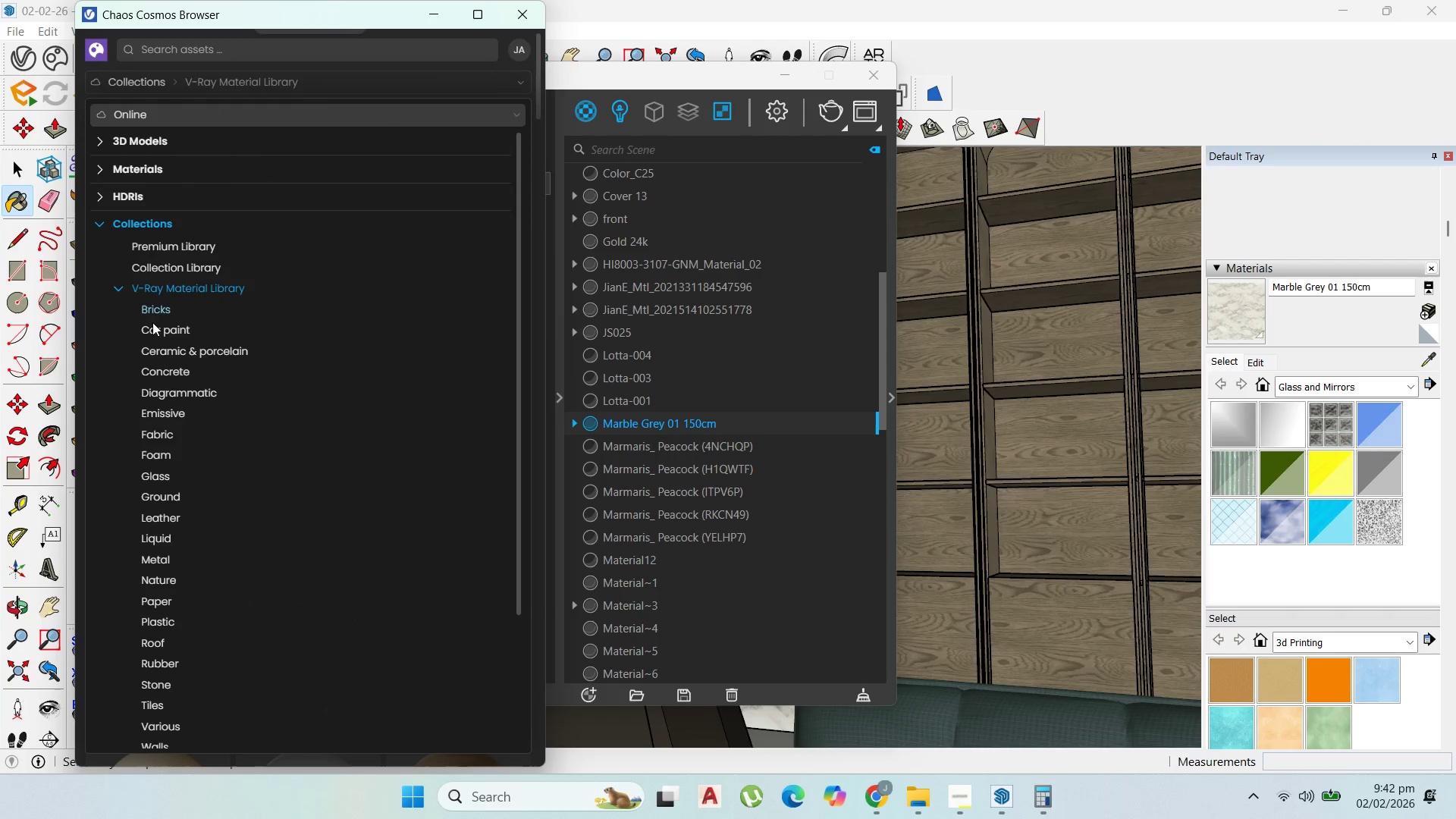 
scroll: coordinate [143, 356], scroll_direction: down, amount: 3.0
 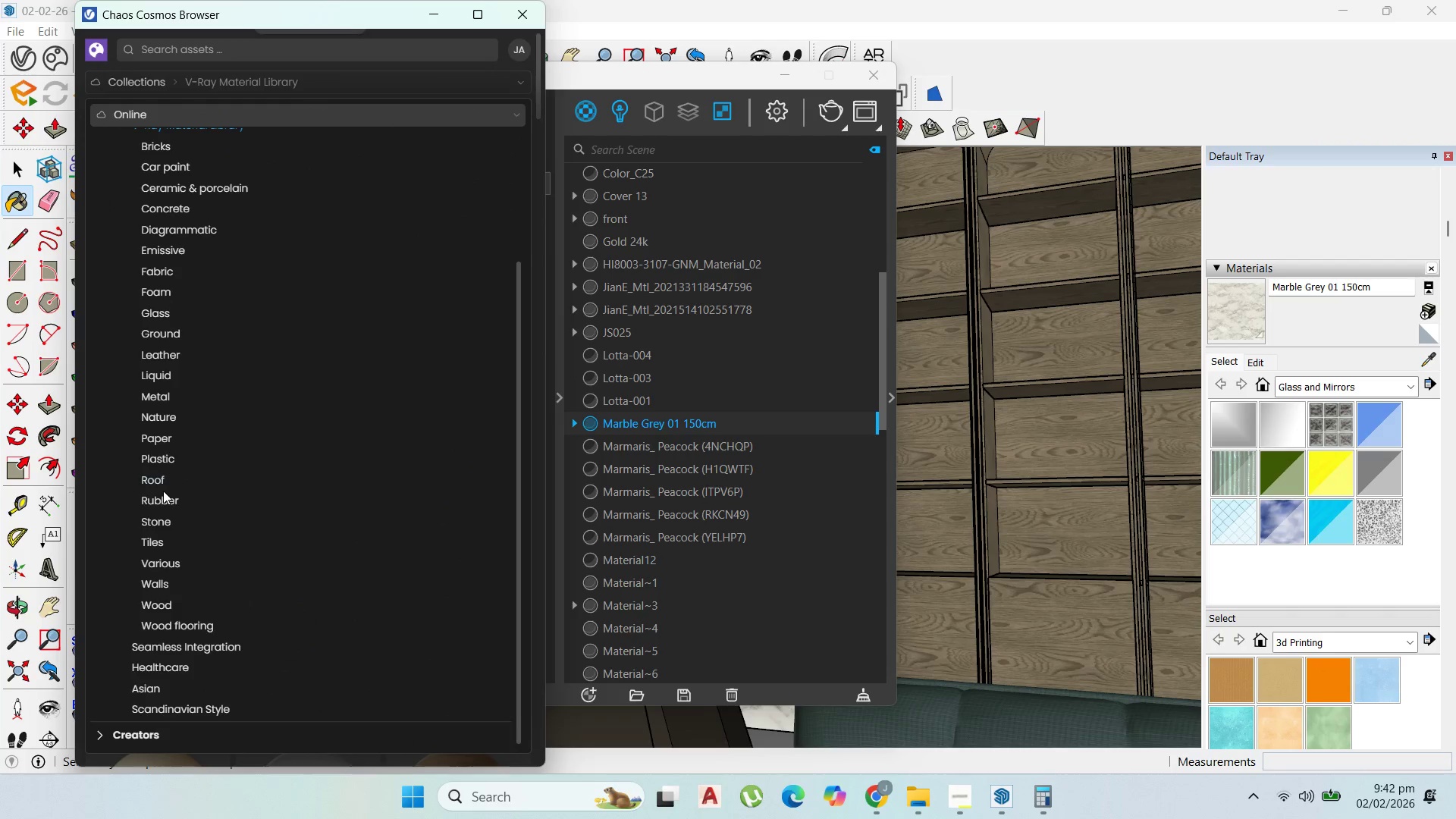 
left_click([155, 524])
 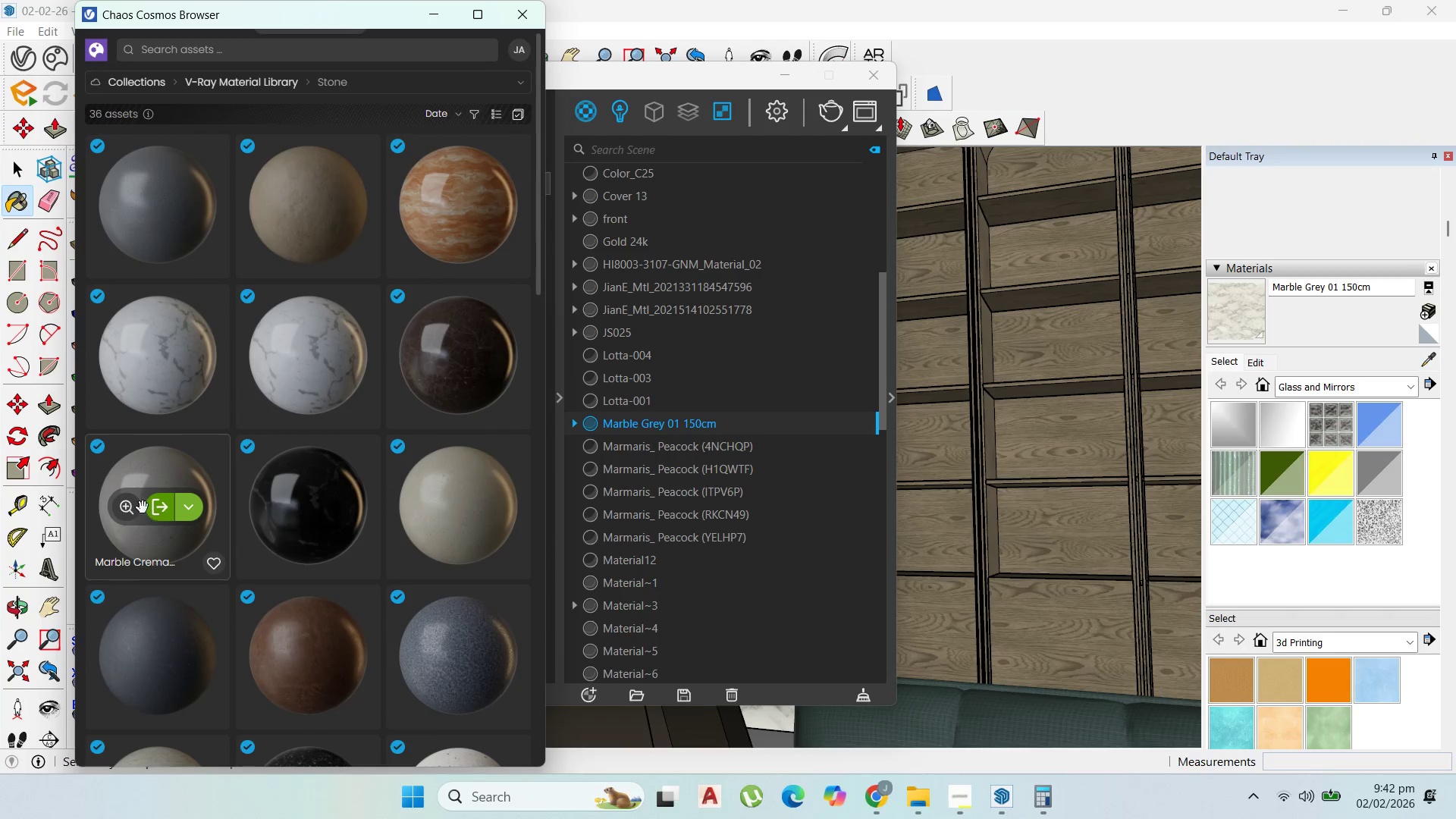 
scroll: coordinate [290, 528], scroll_direction: down, amount: 14.0
 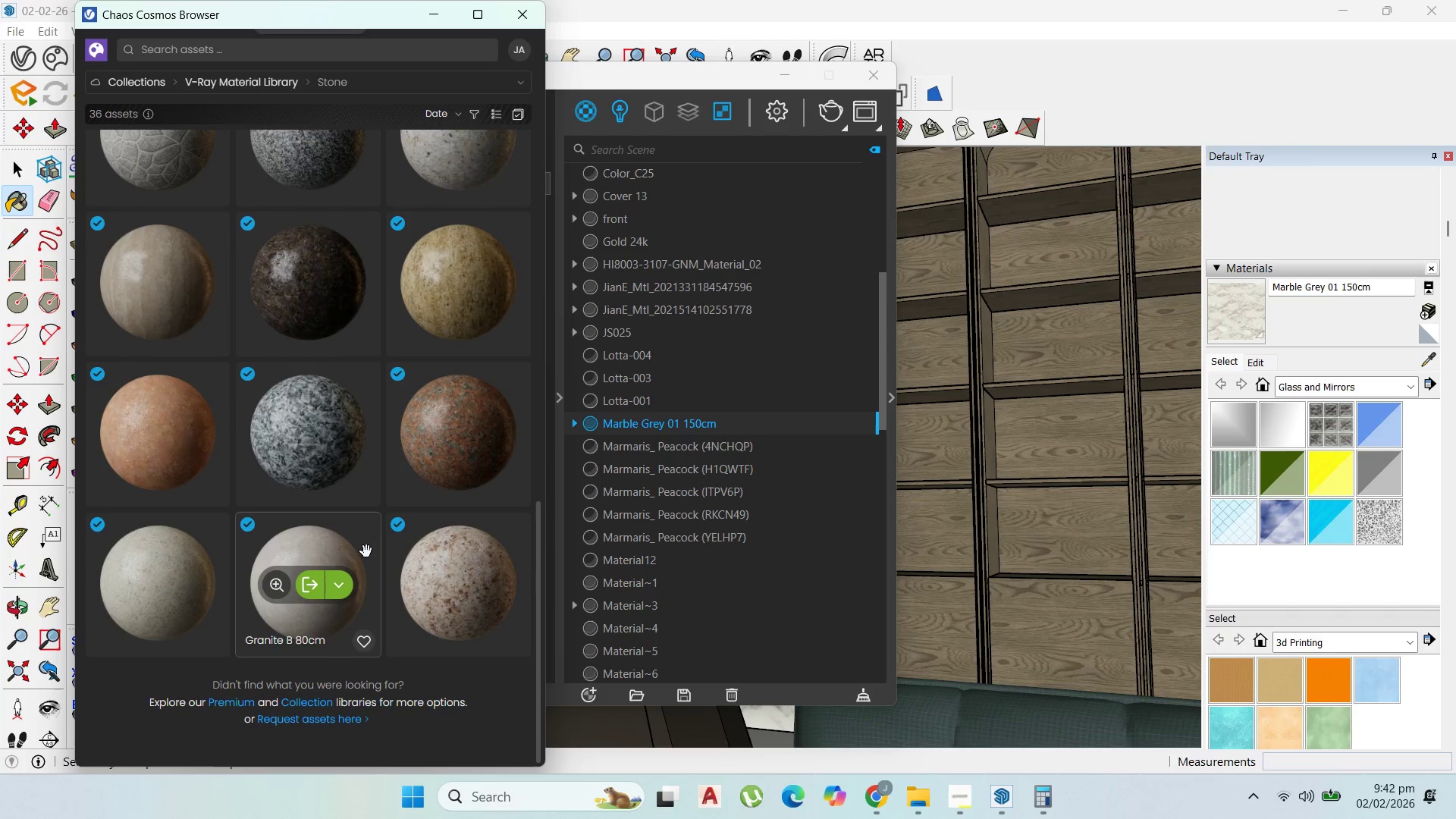 
scroll: coordinate [363, 543], scroll_direction: up, amount: 4.0
 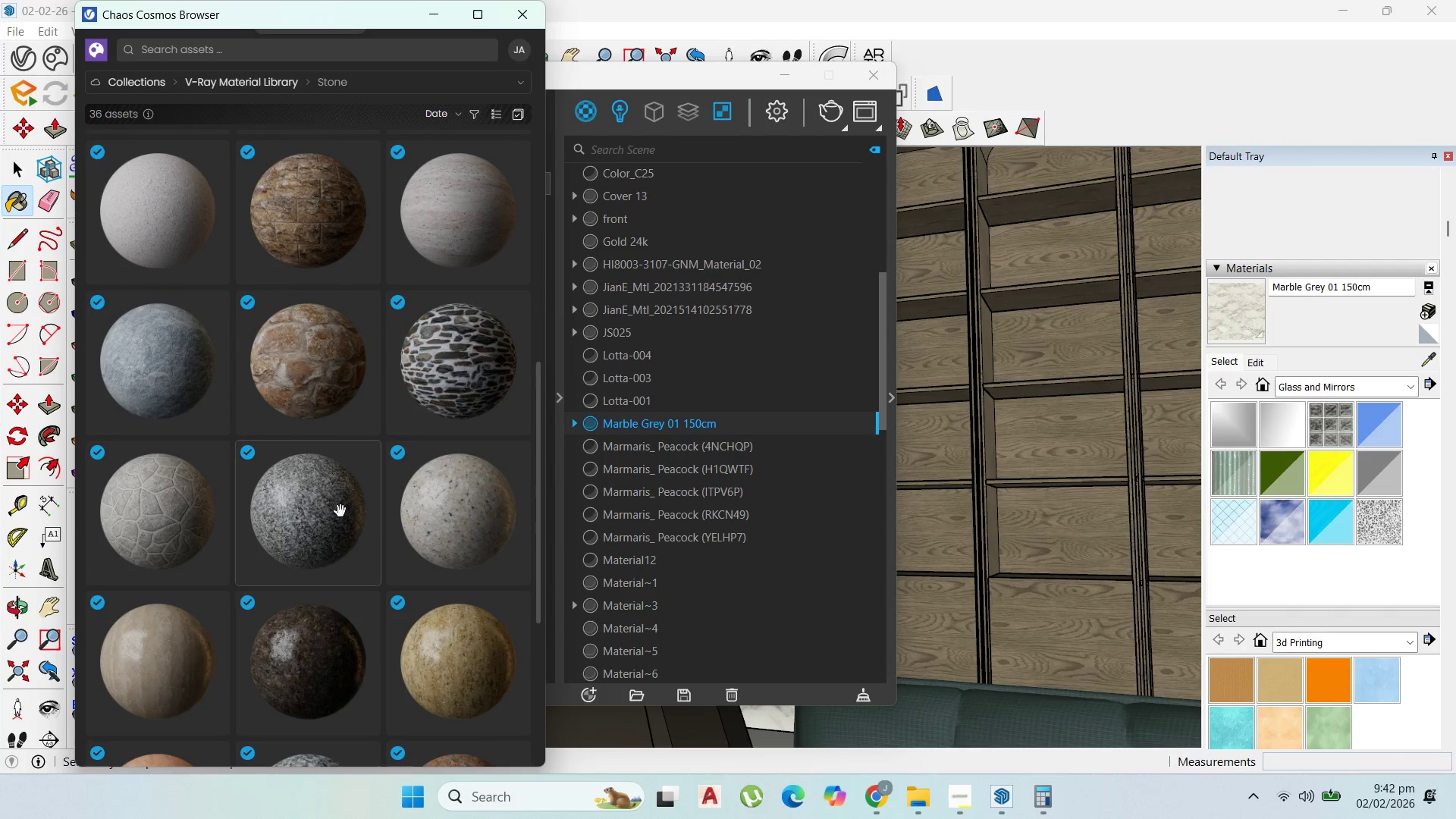 
mouse_move([209, 416])
 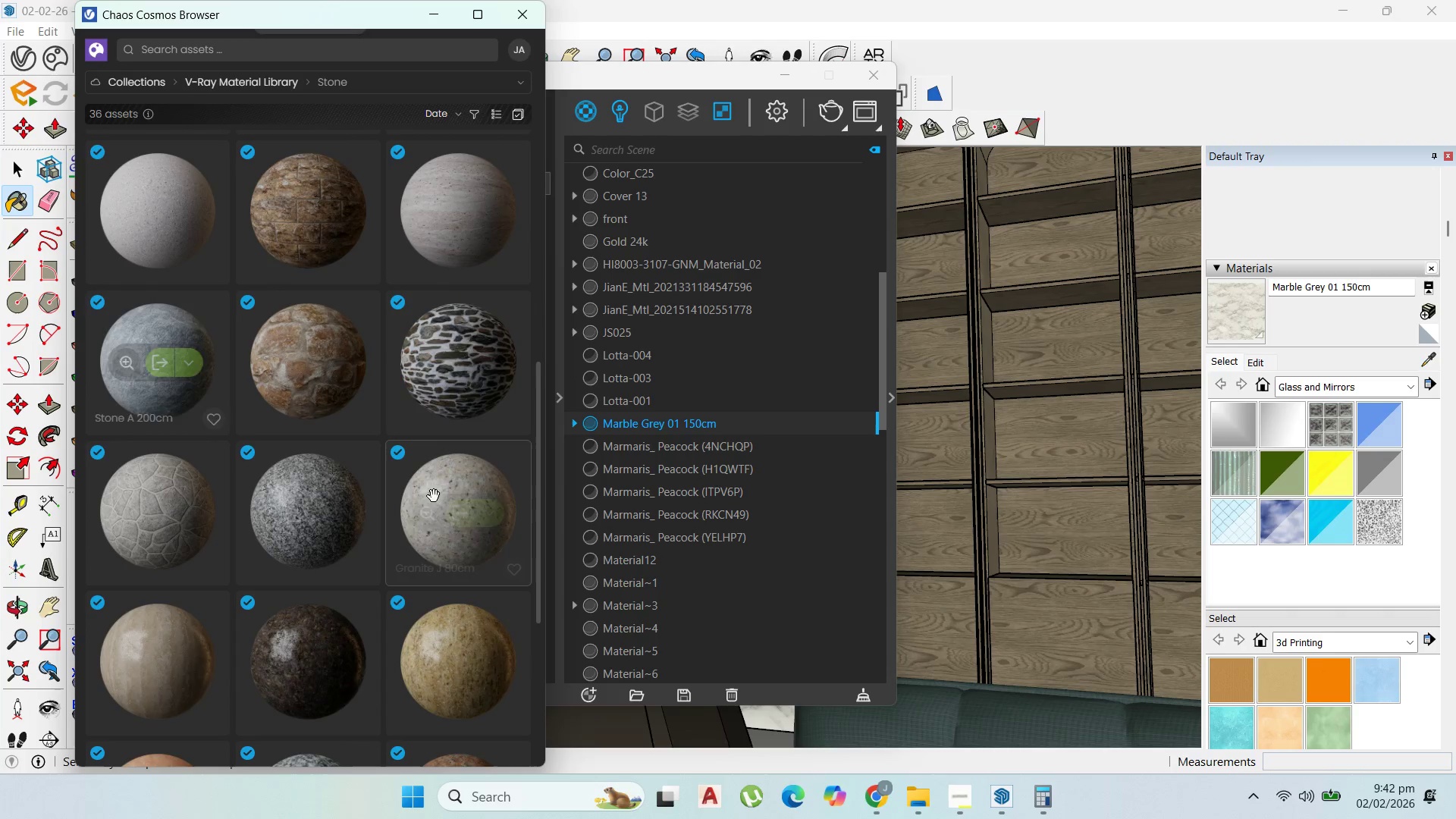 
mouse_move([448, 476])
 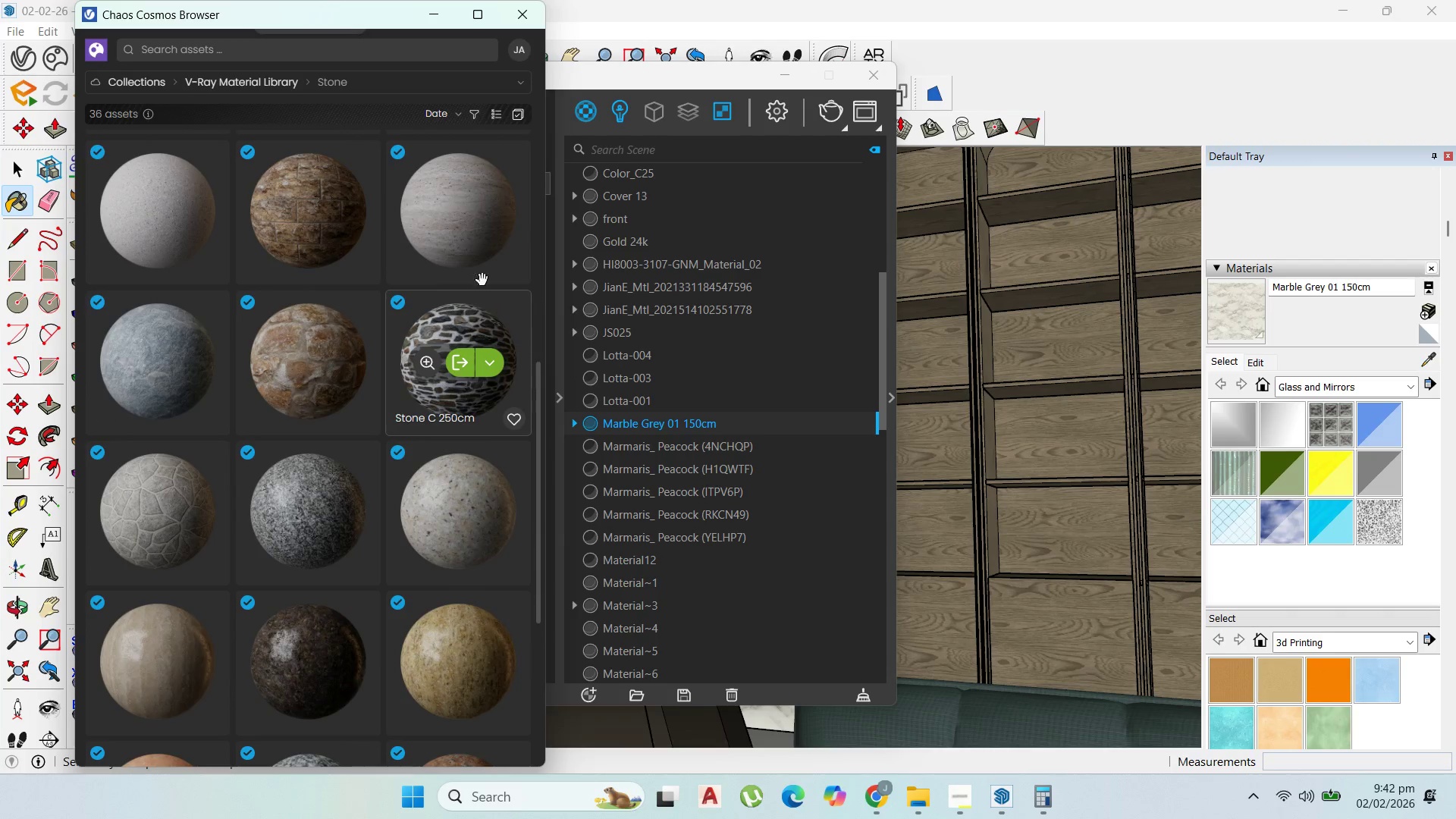 
scroll: coordinate [485, 386], scroll_direction: up, amount: 8.0
 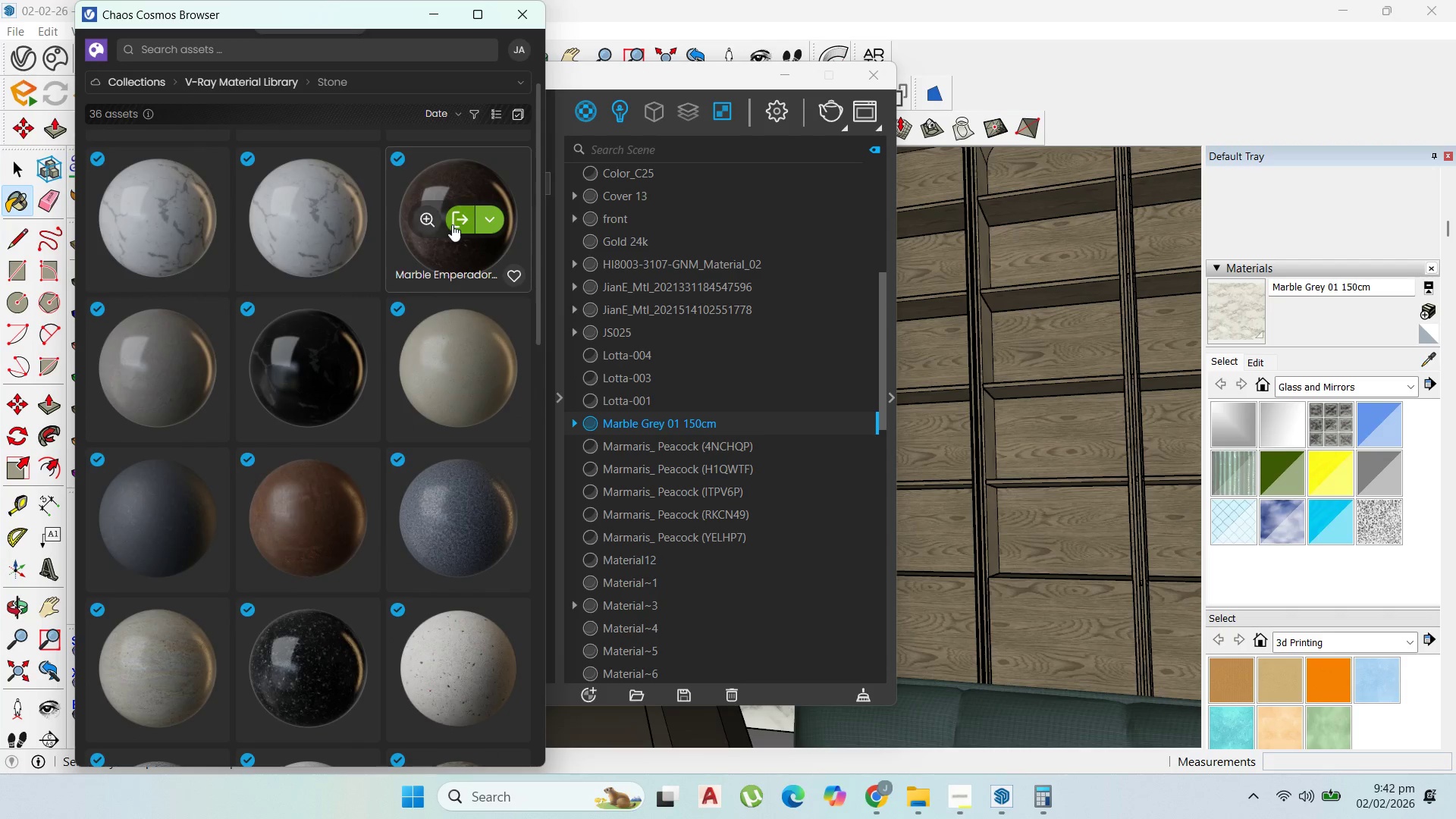 
left_click([457, 224])
 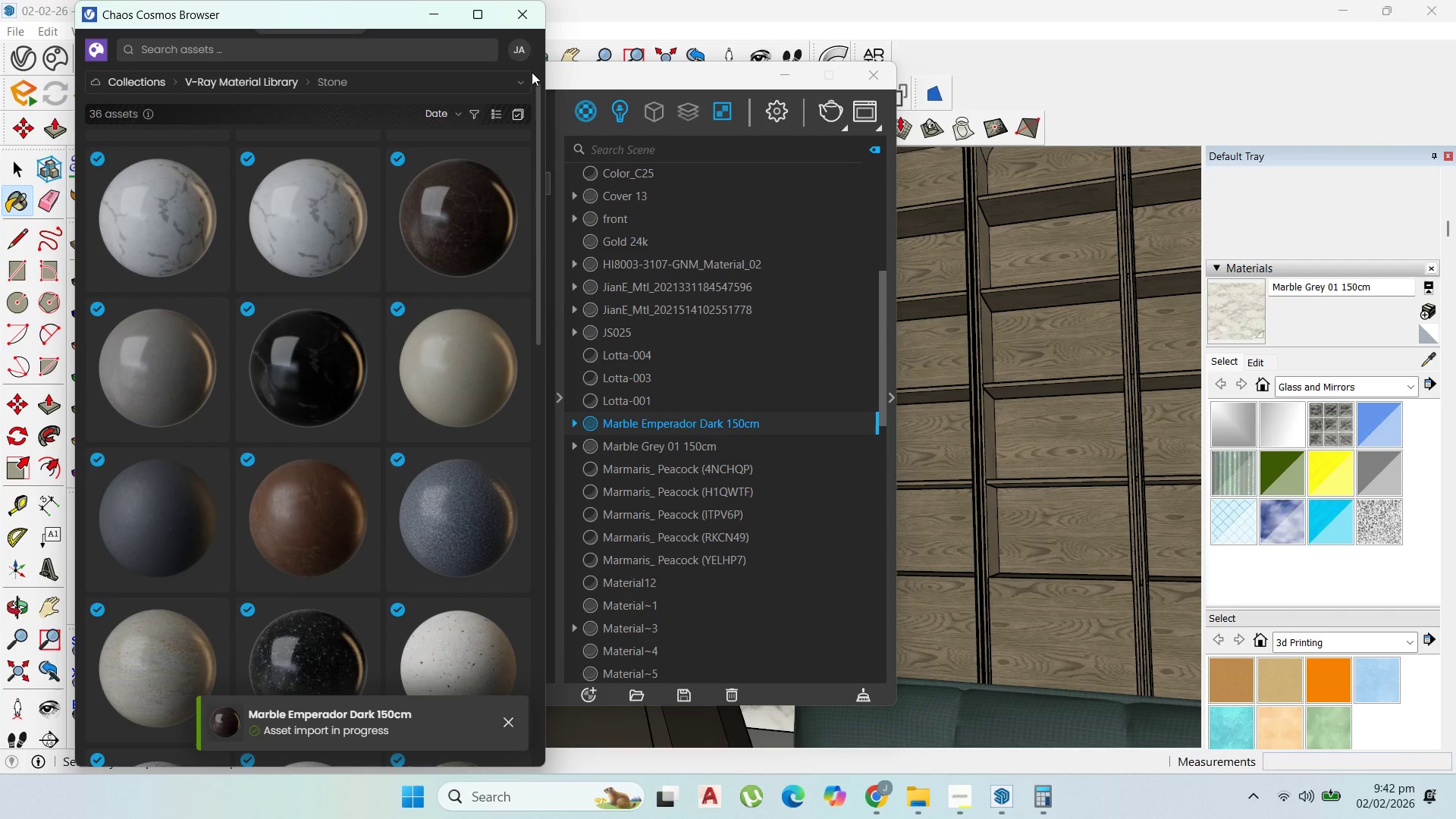 
left_click([531, 71])
 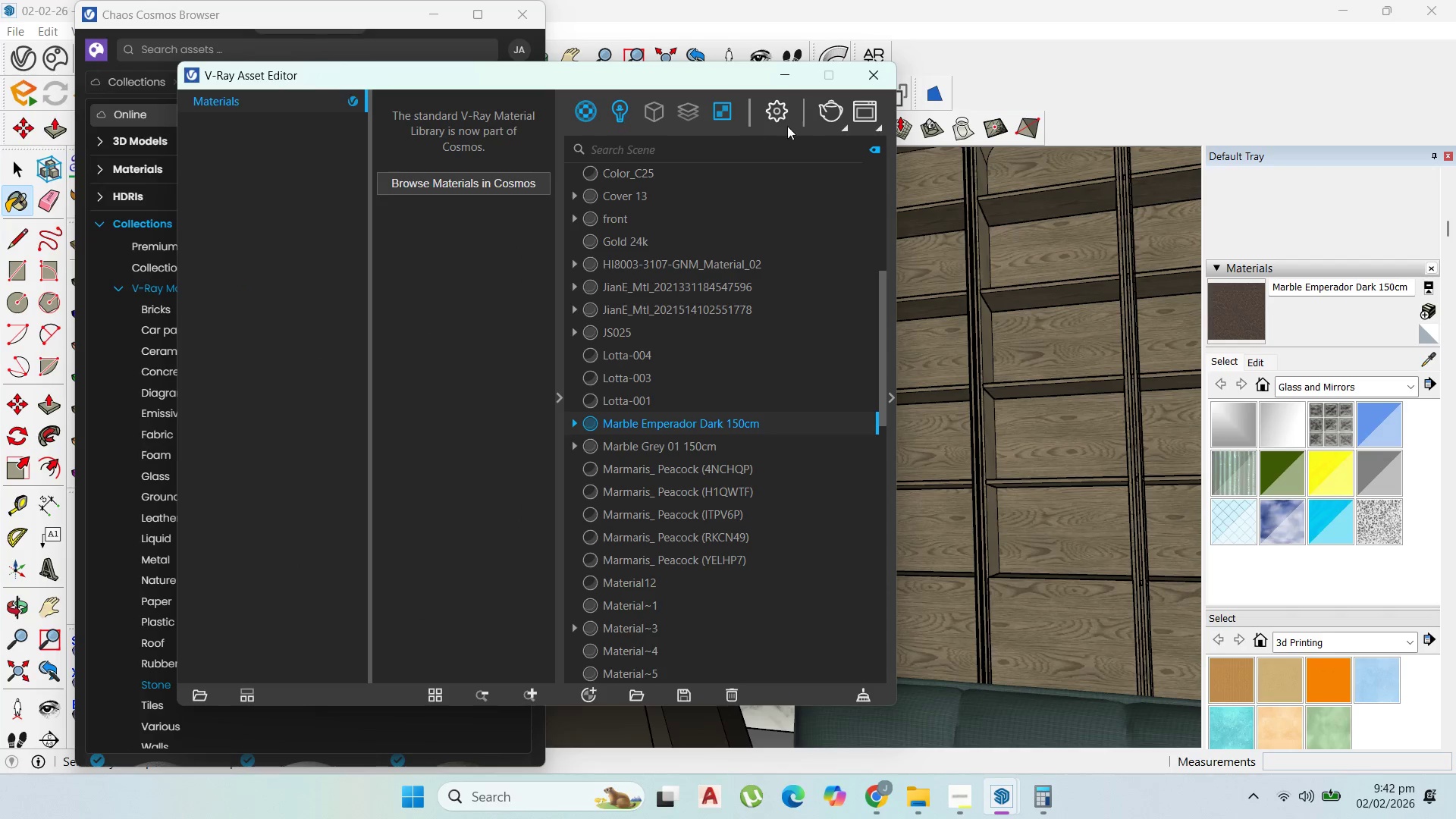 
left_click([868, 79])
 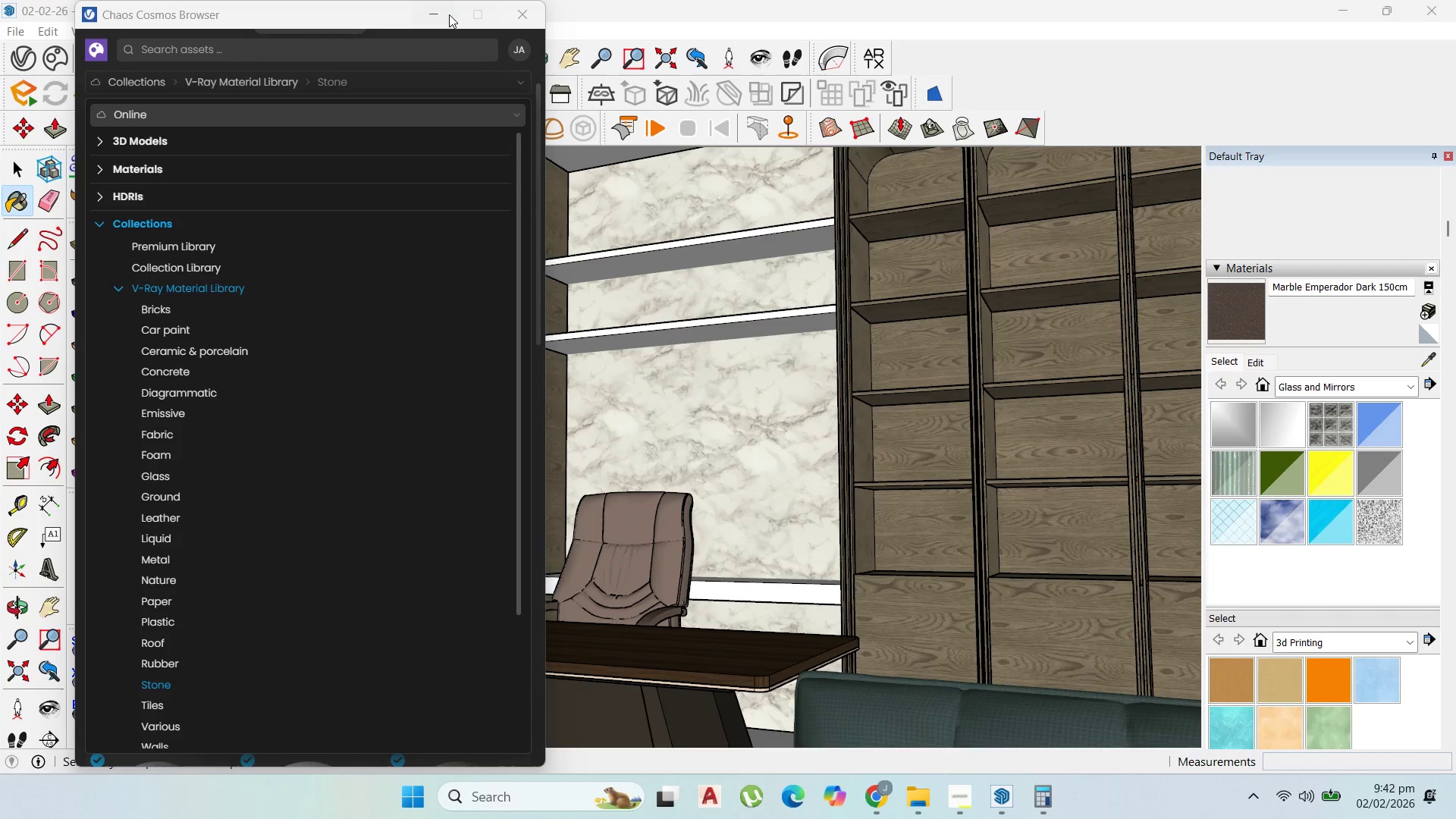 
left_click([428, 11])
 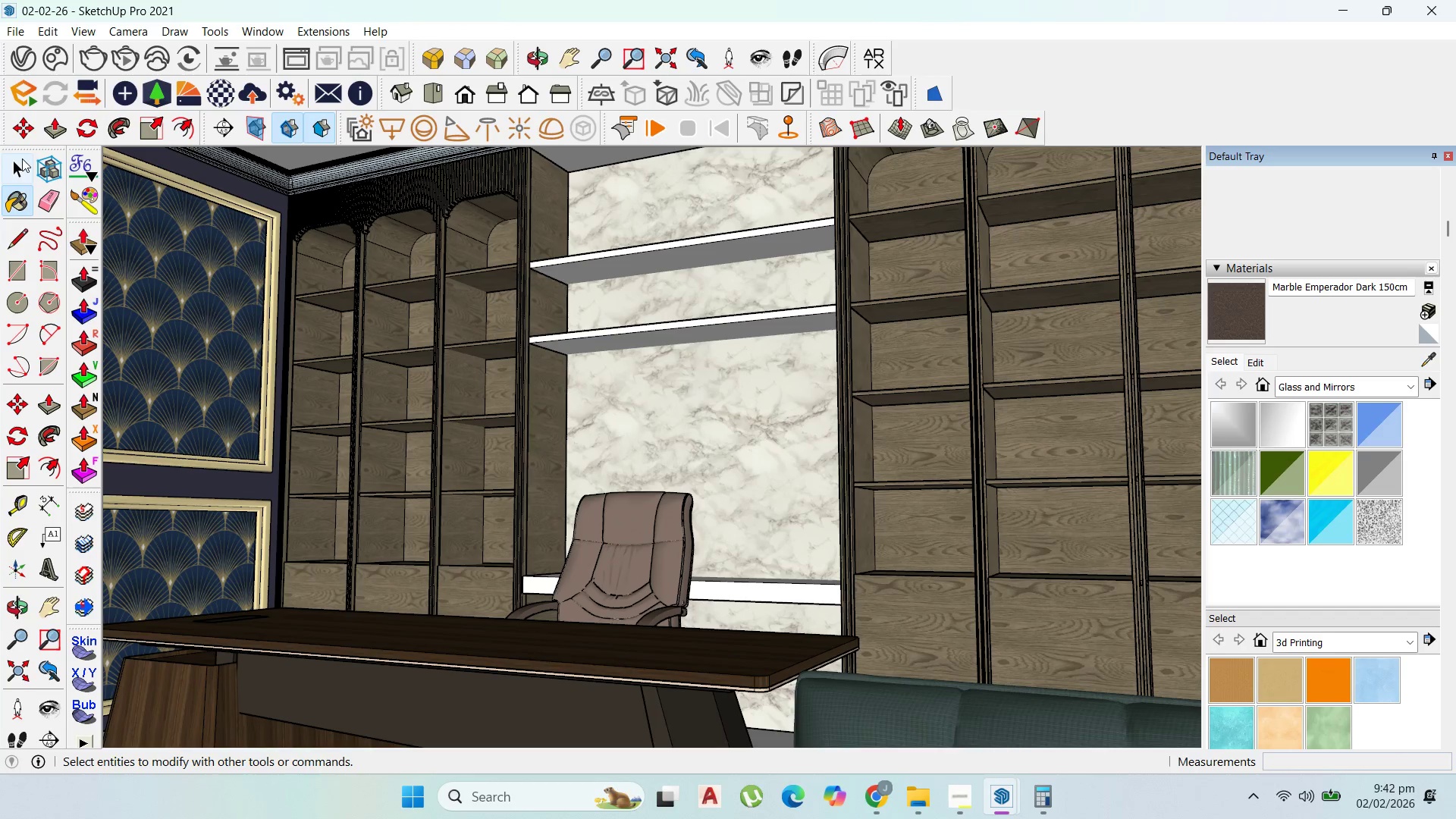 
double_click([635, 436])
 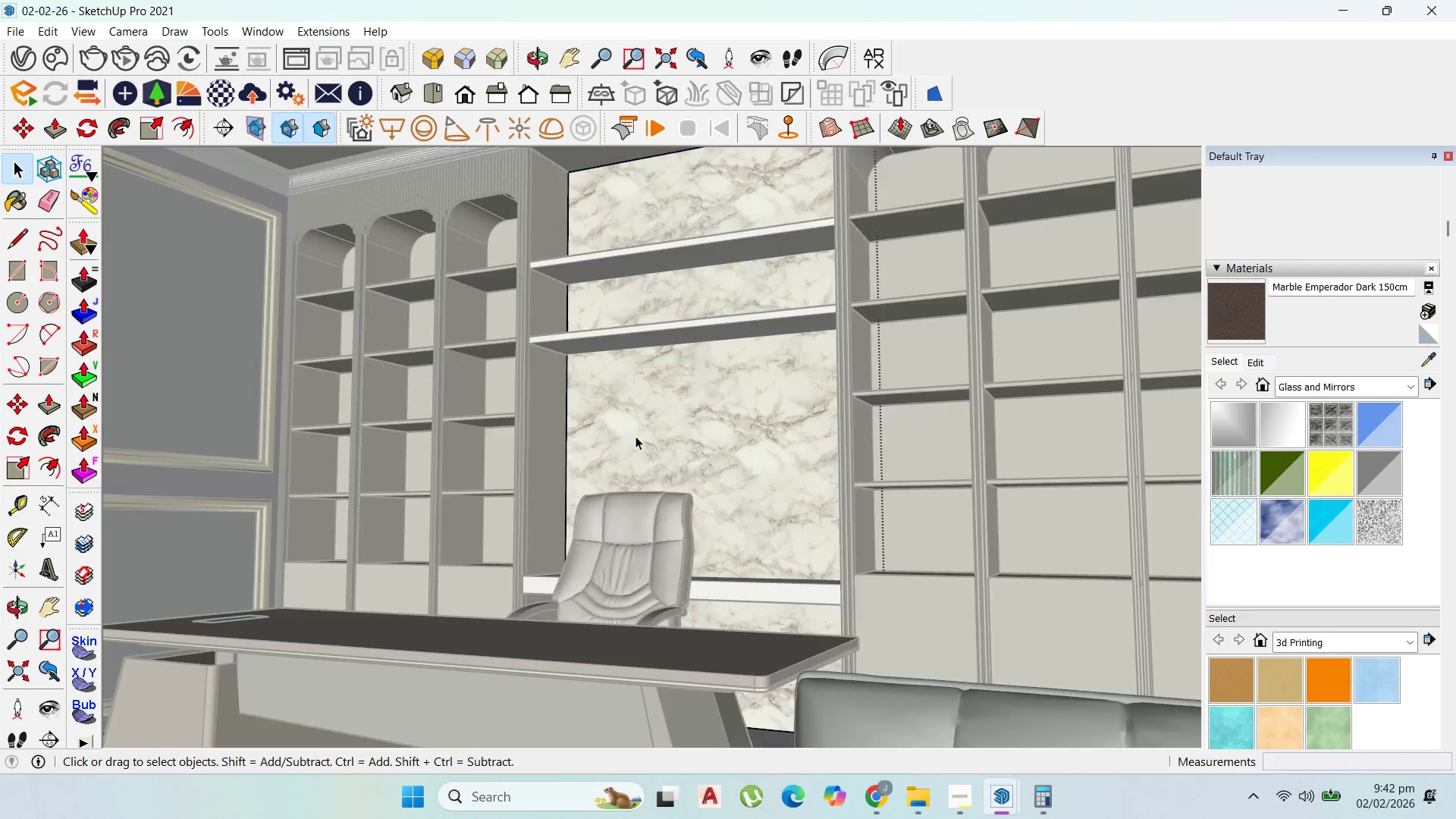 
triple_click([635, 436])
 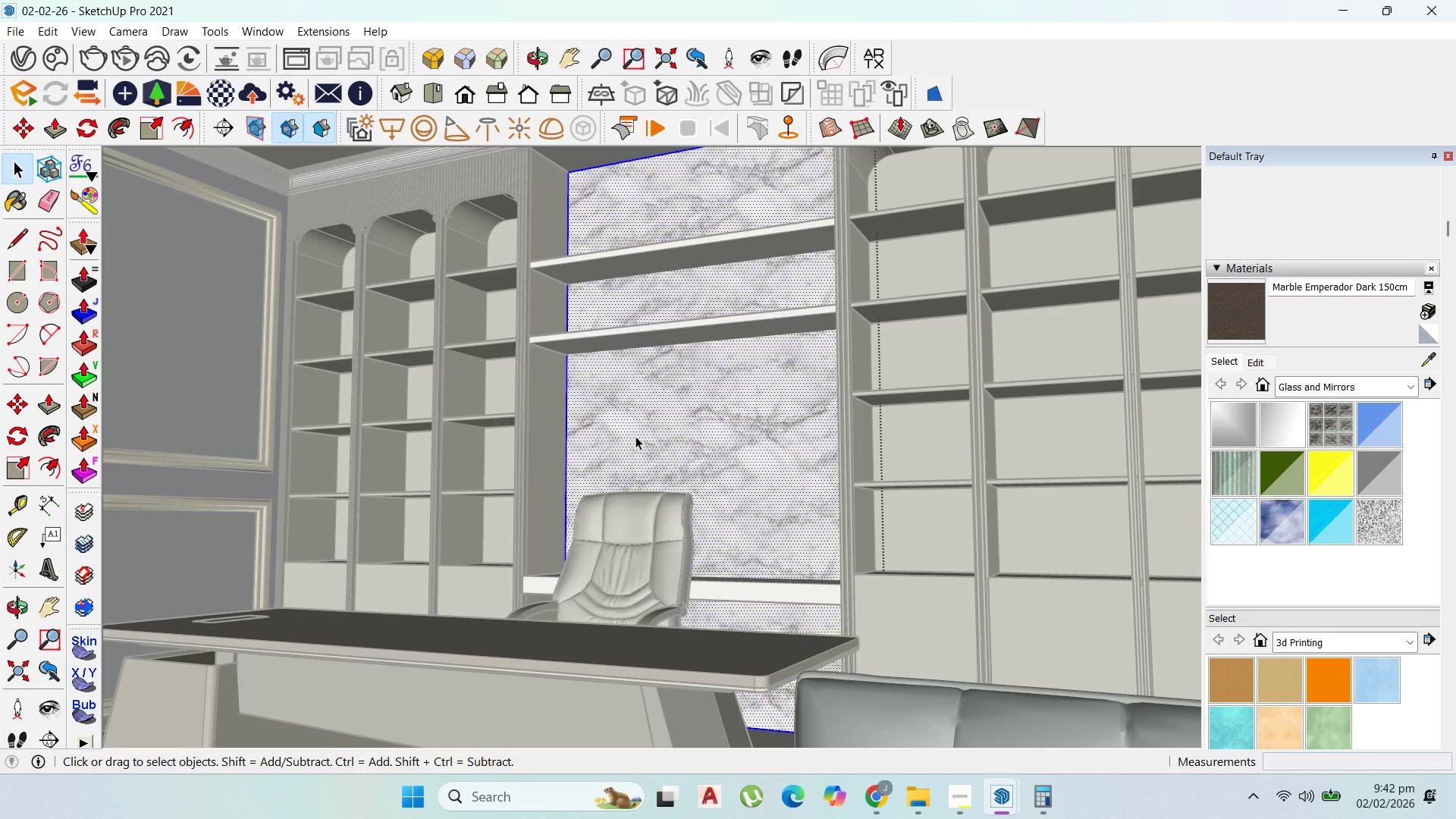 
triple_click([635, 436])
 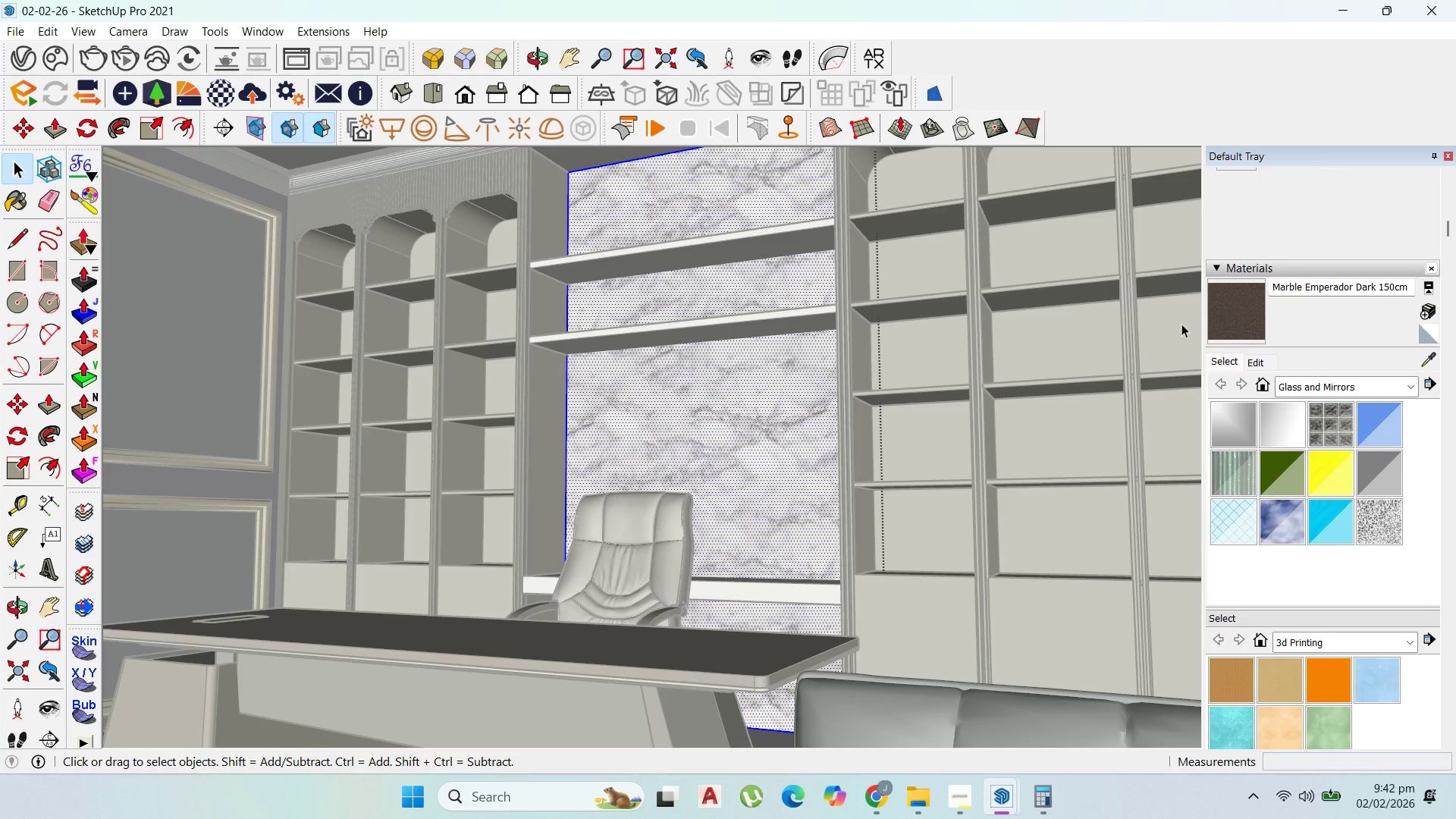 
left_click([1220, 306])
 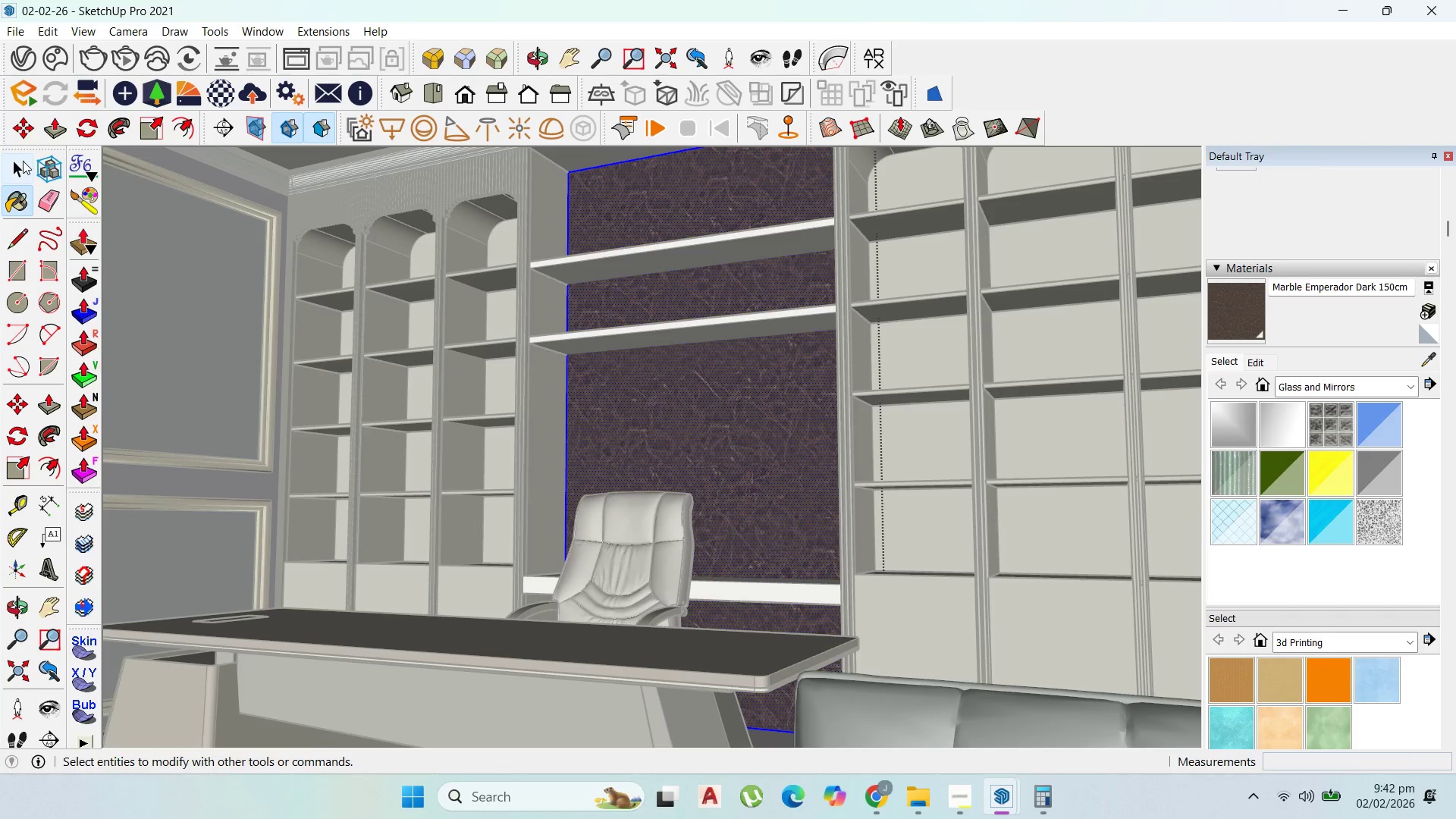 
key(Escape)
 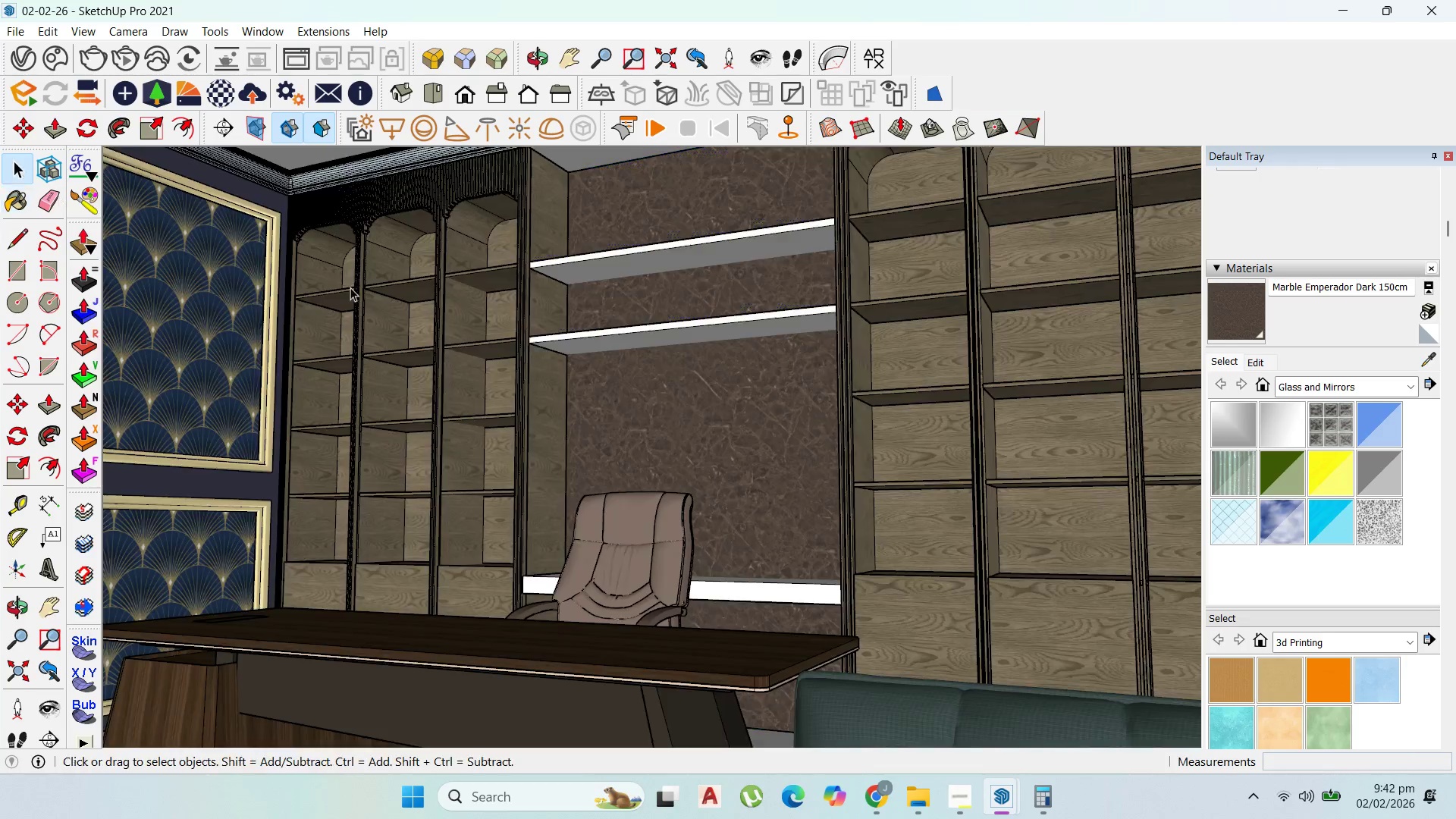 
key(Escape)
 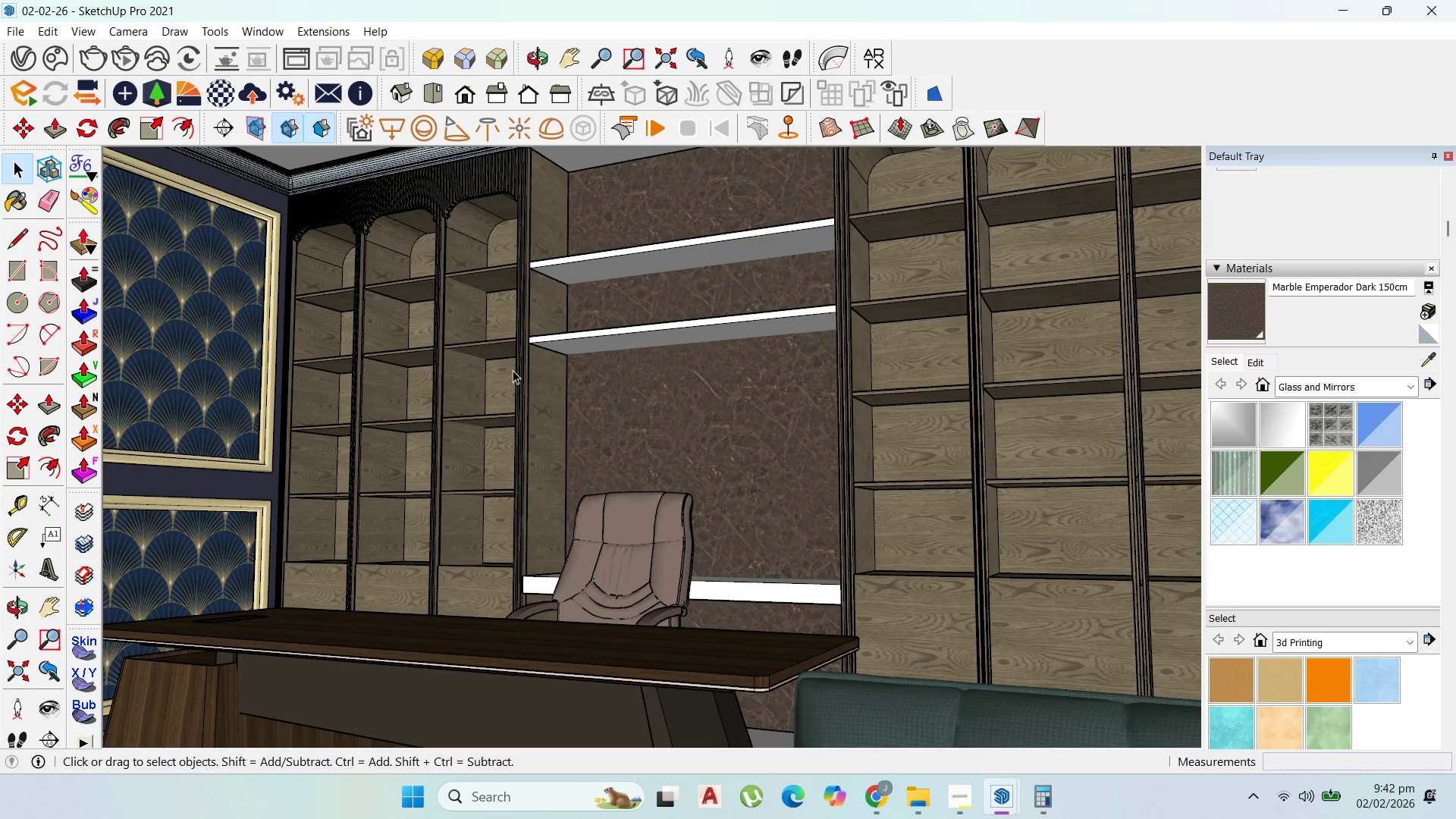 
key(Escape)
 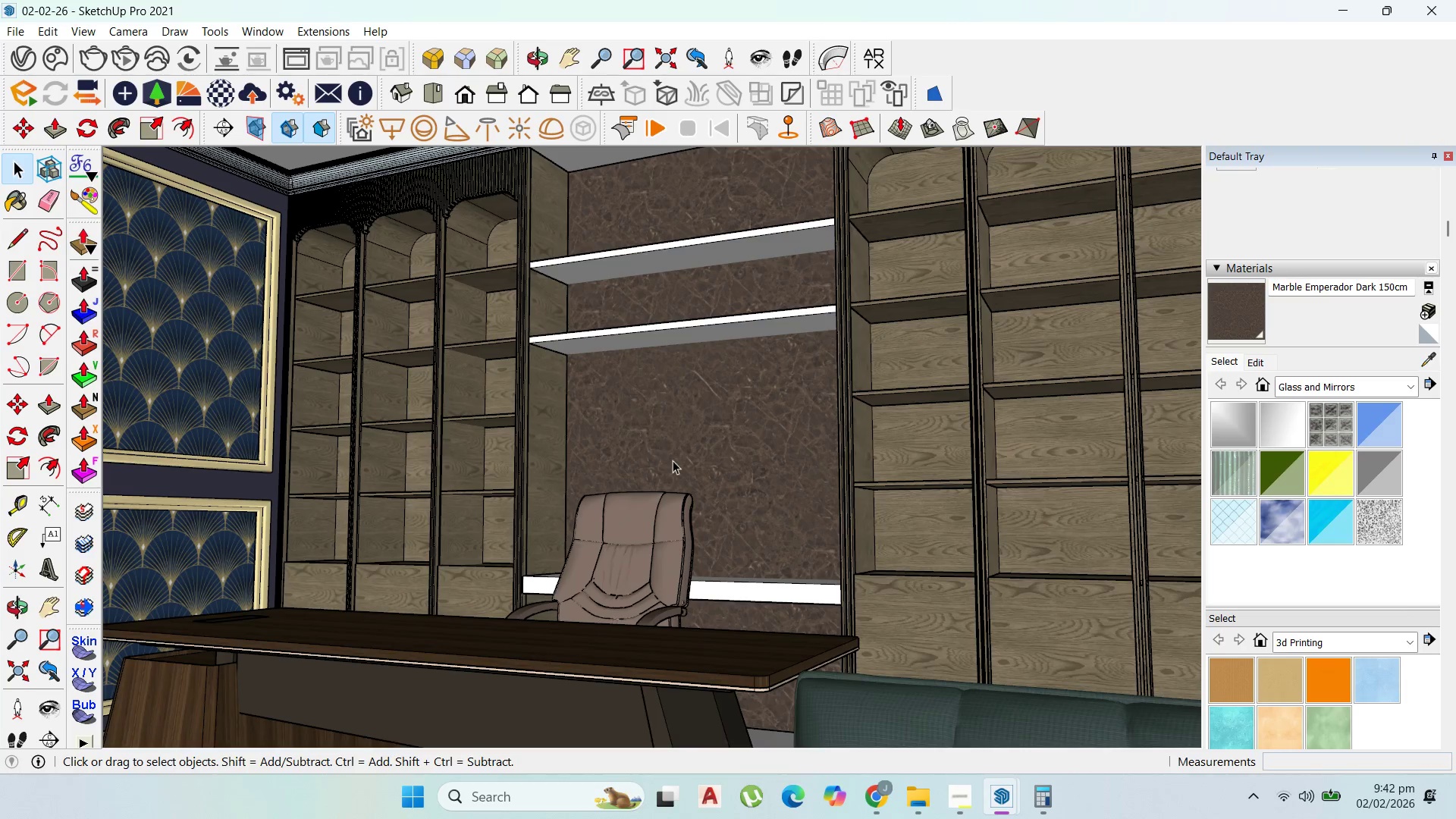 
scroll: coordinate [673, 460], scroll_direction: up, amount: 1.0
 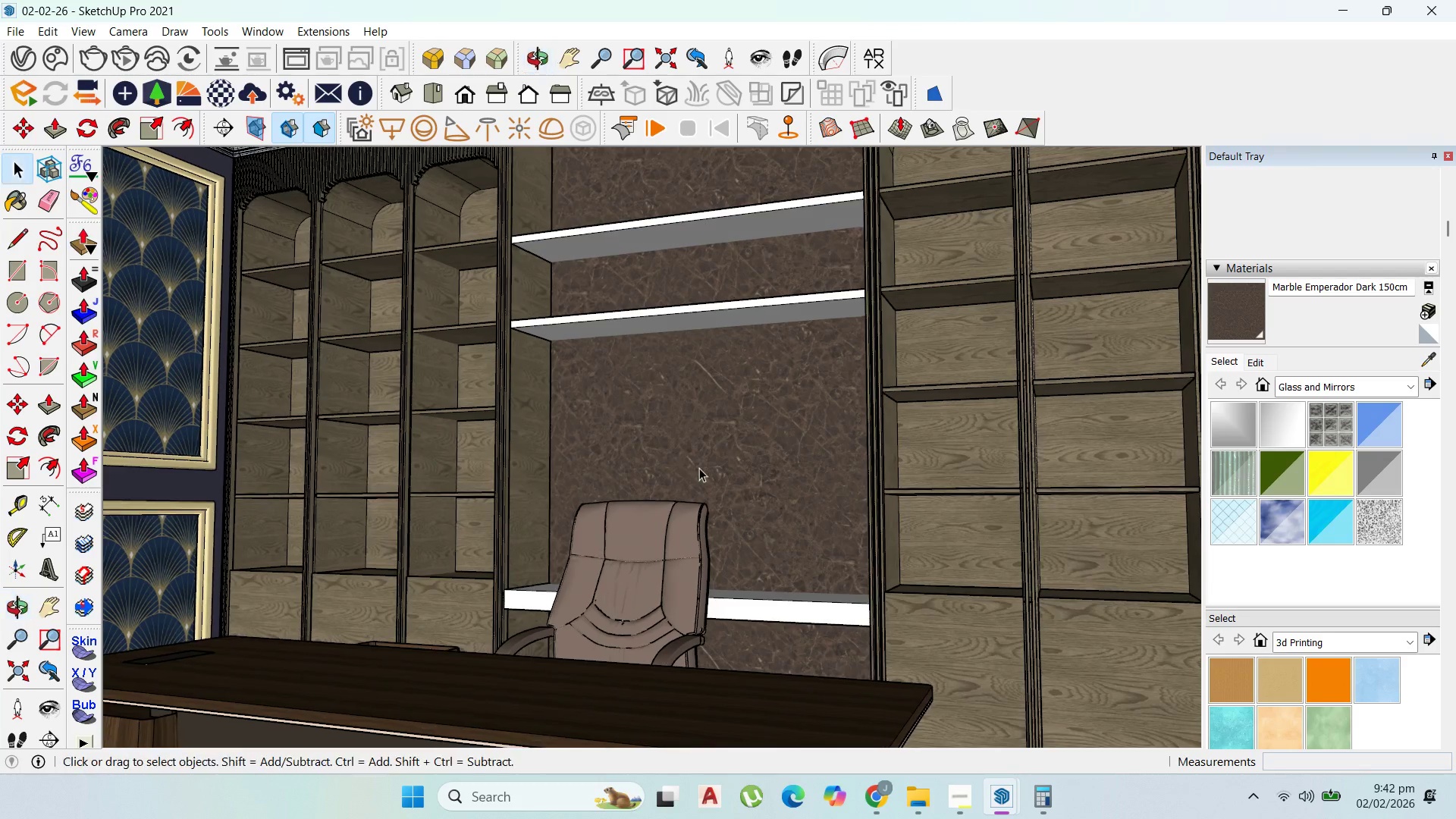 
scroll: coordinate [720, 479], scroll_direction: down, amount: 2.0
 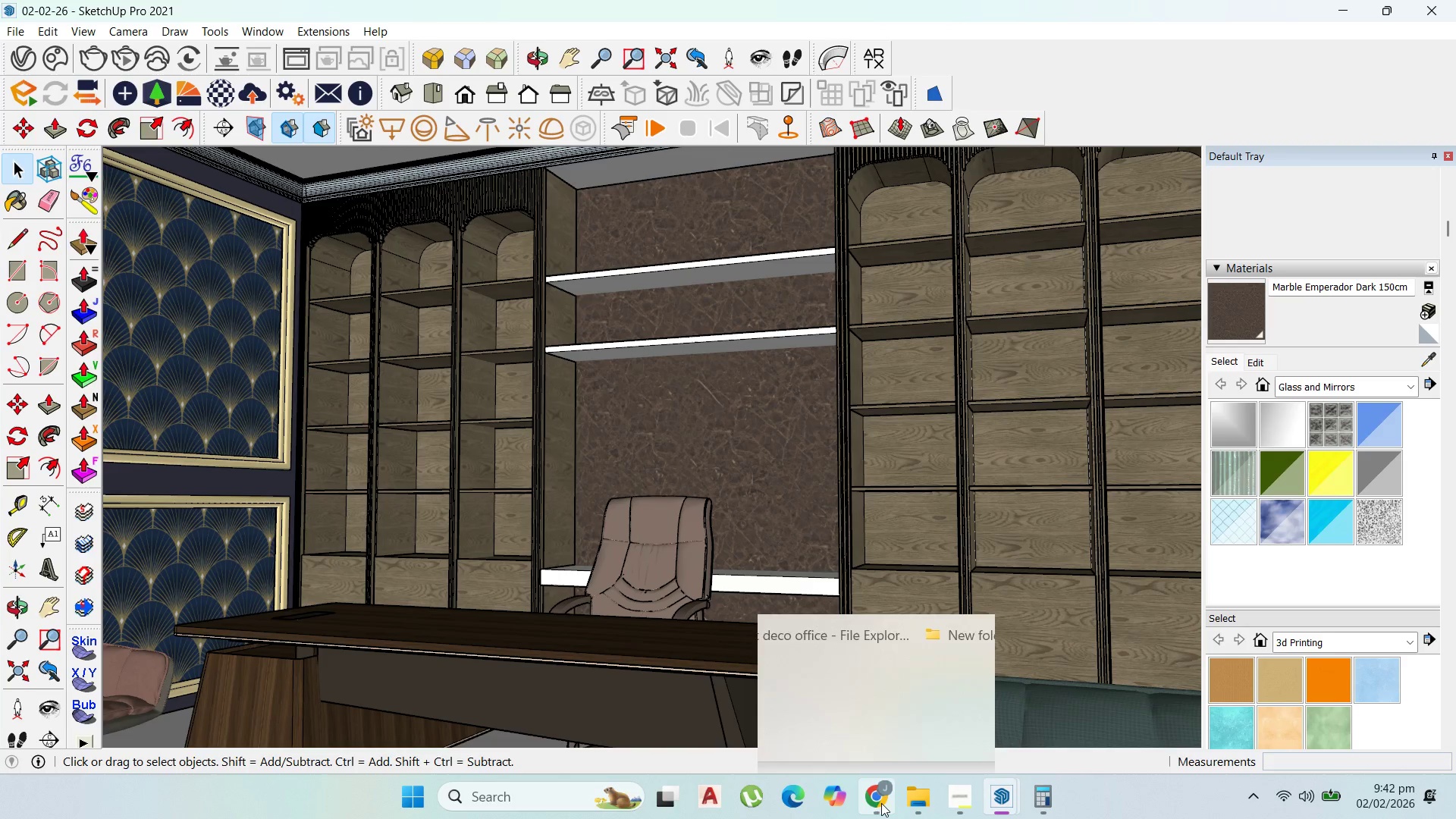 
left_click([890, 720])
 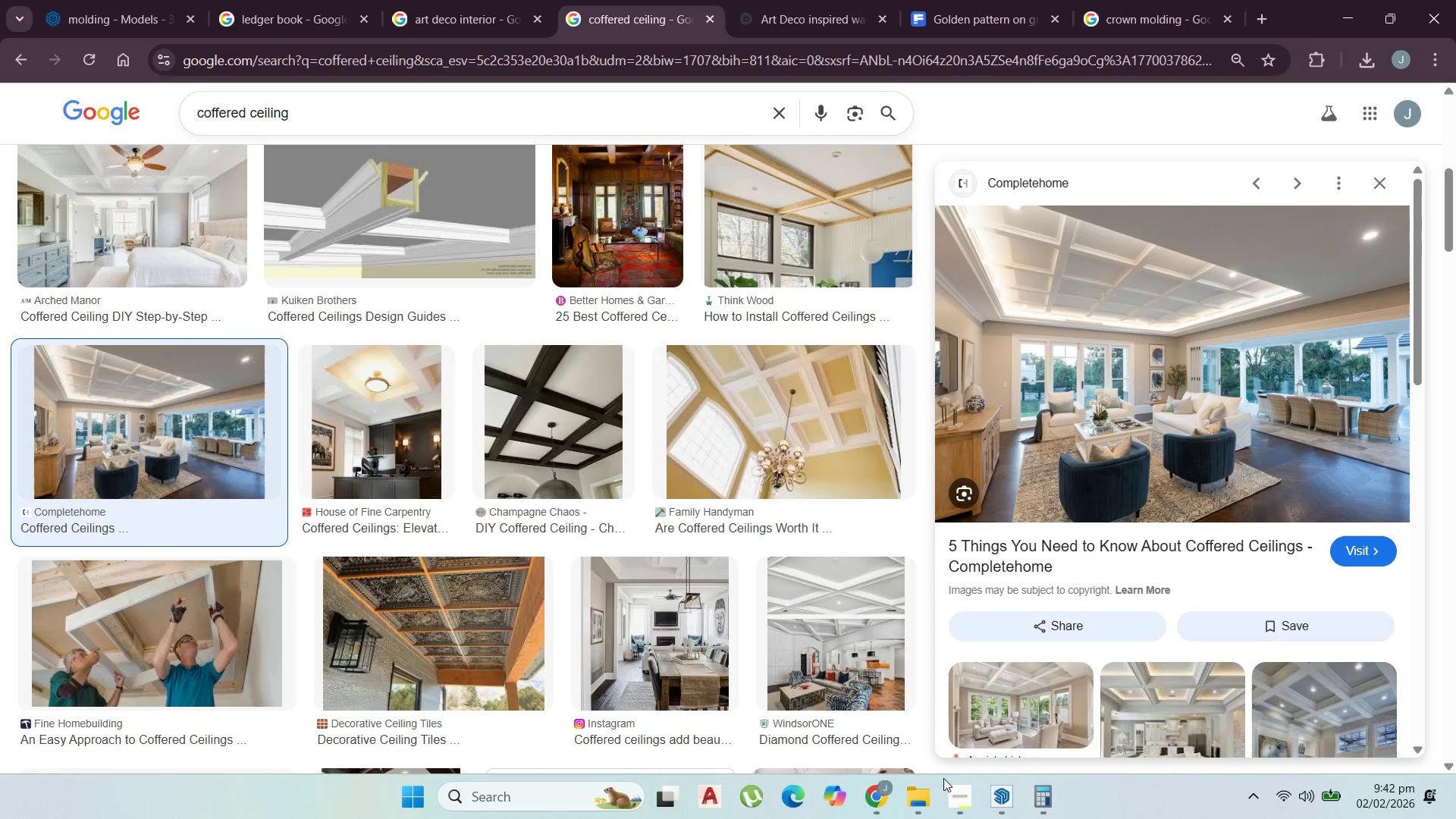 
left_click([953, 797])
 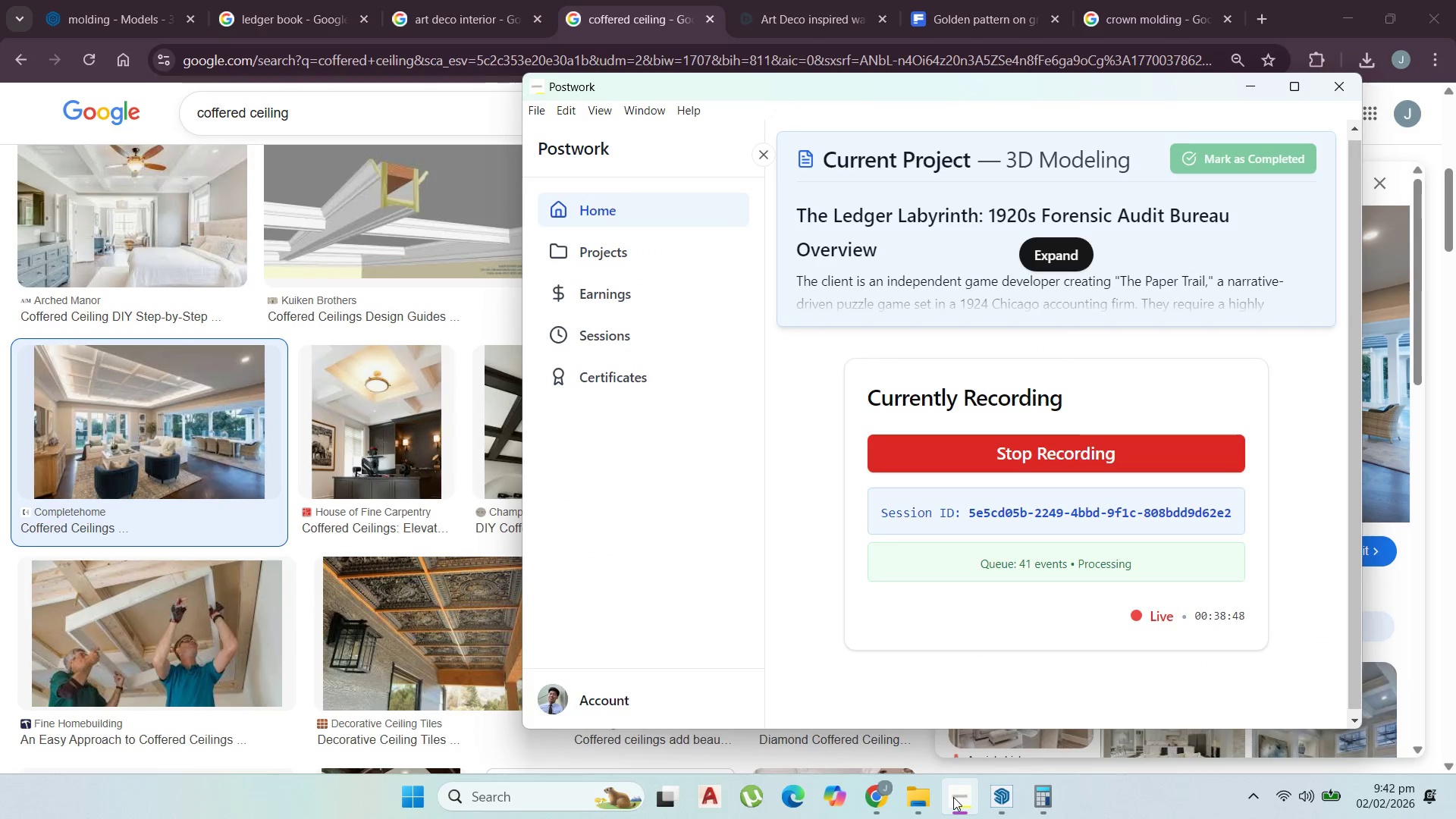 
left_click([953, 796])
 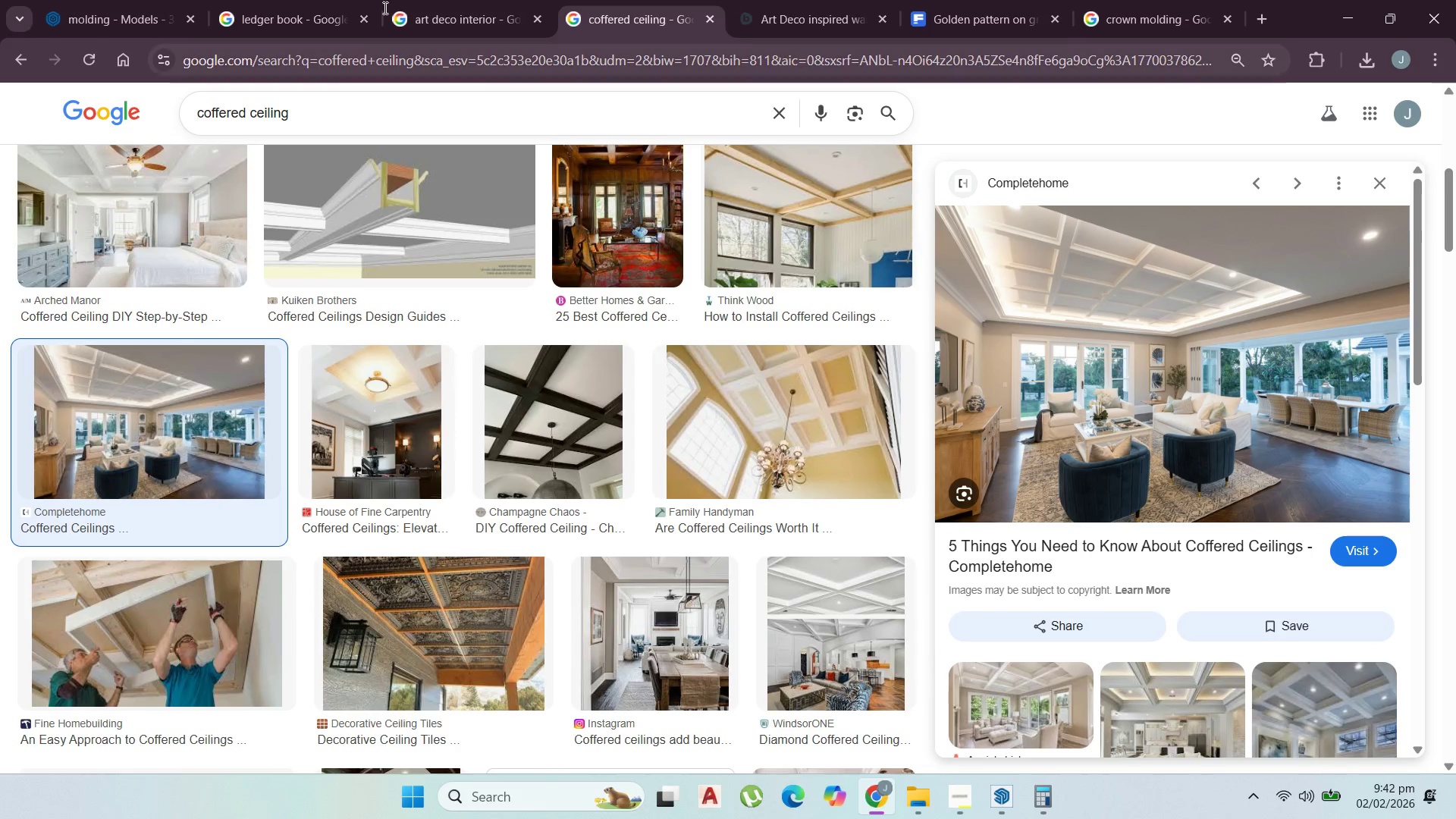 
left_click([20, 22])
 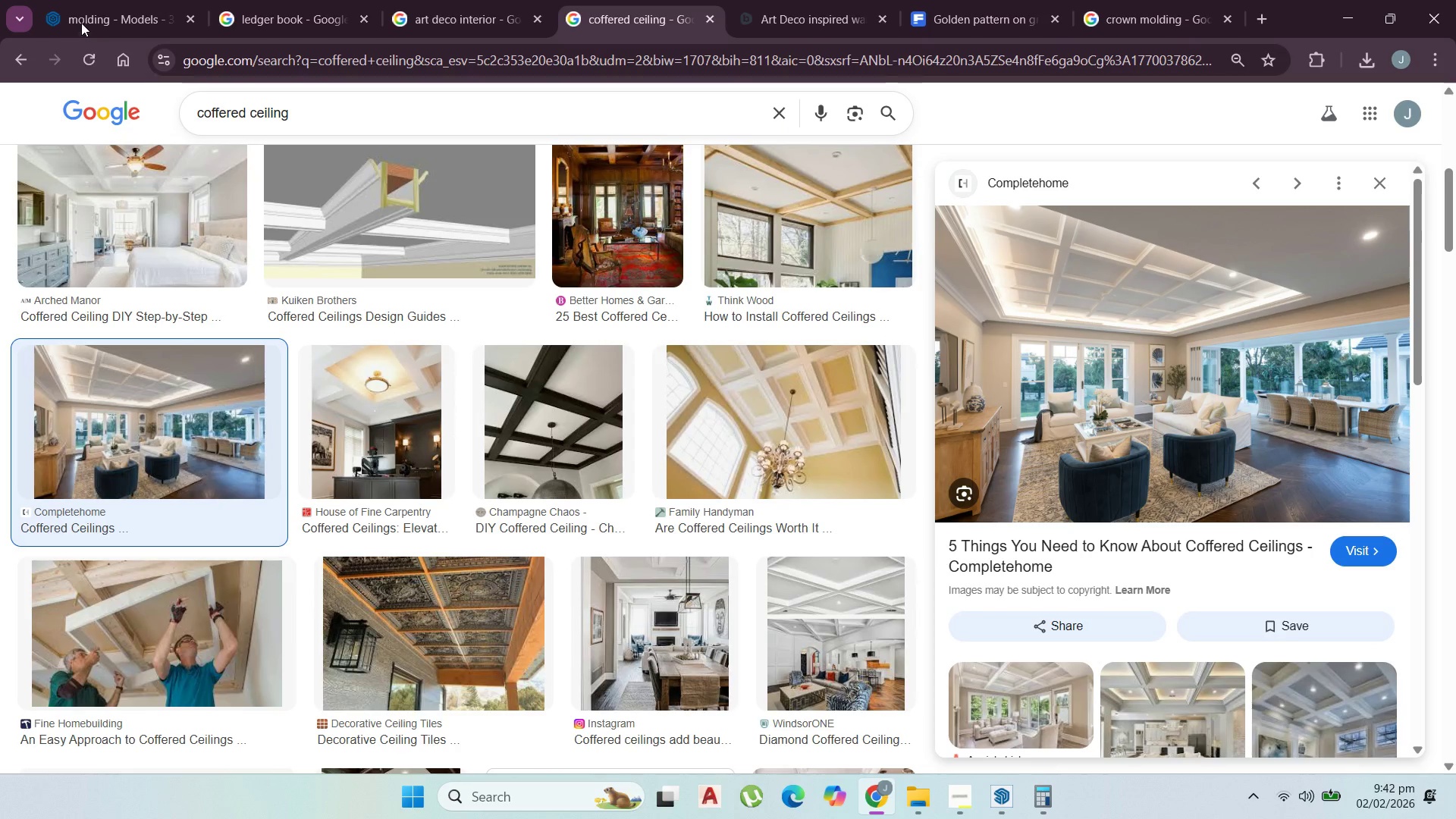 
left_click([89, 11])
 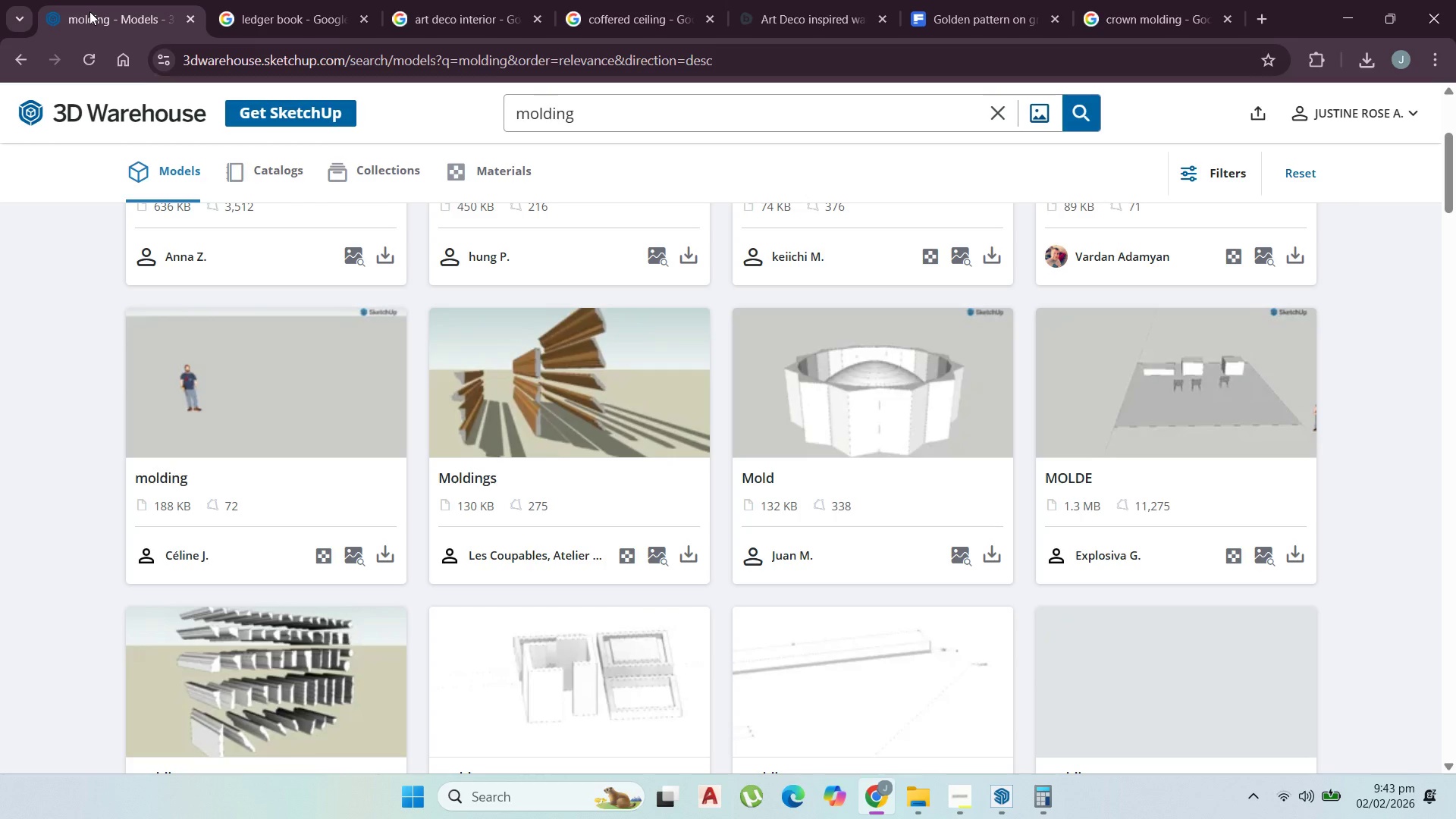 
wait(7.08)
 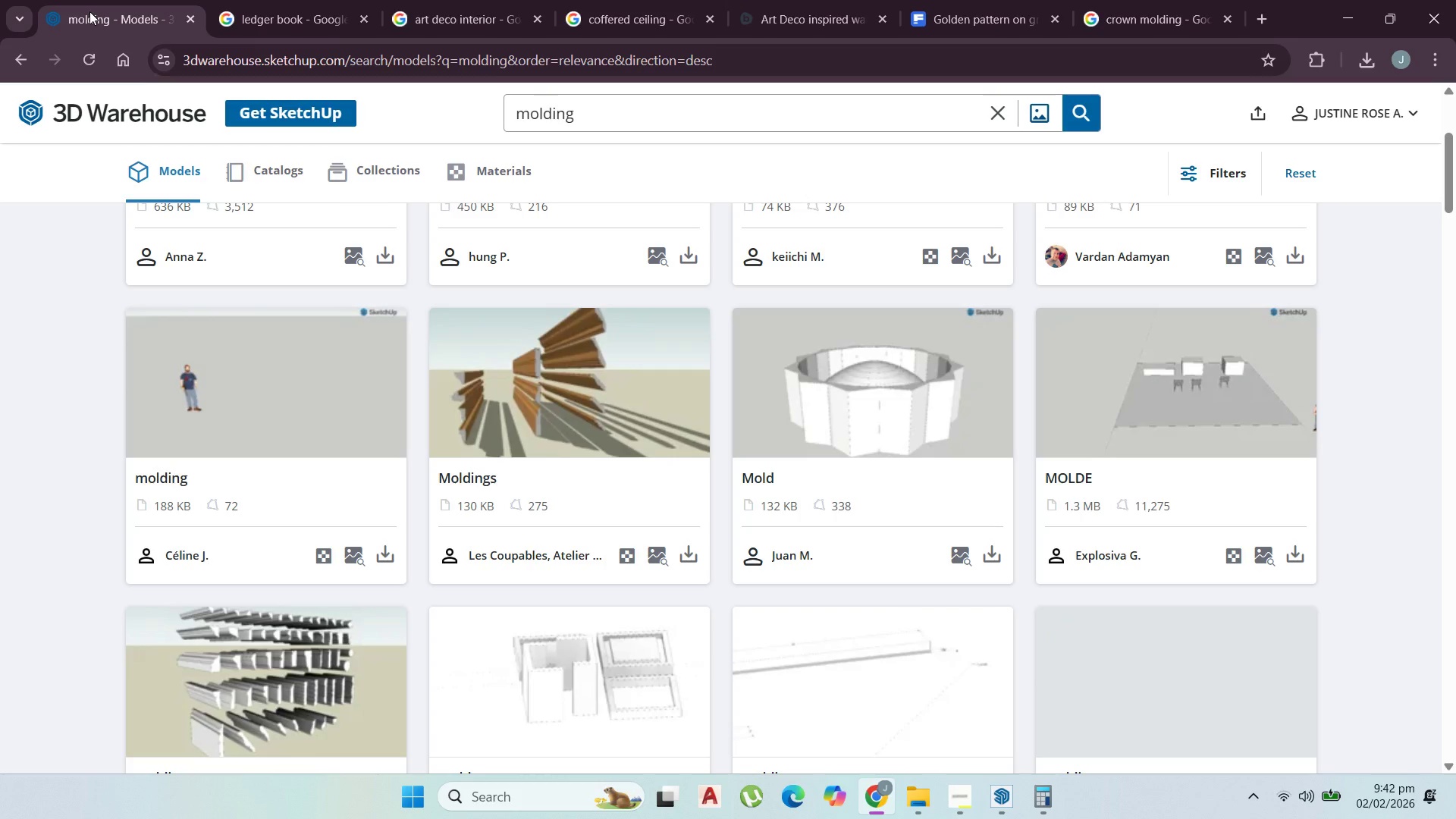 
left_click_drag(start_coordinate=[630, 123], to_coordinate=[433, 122])
 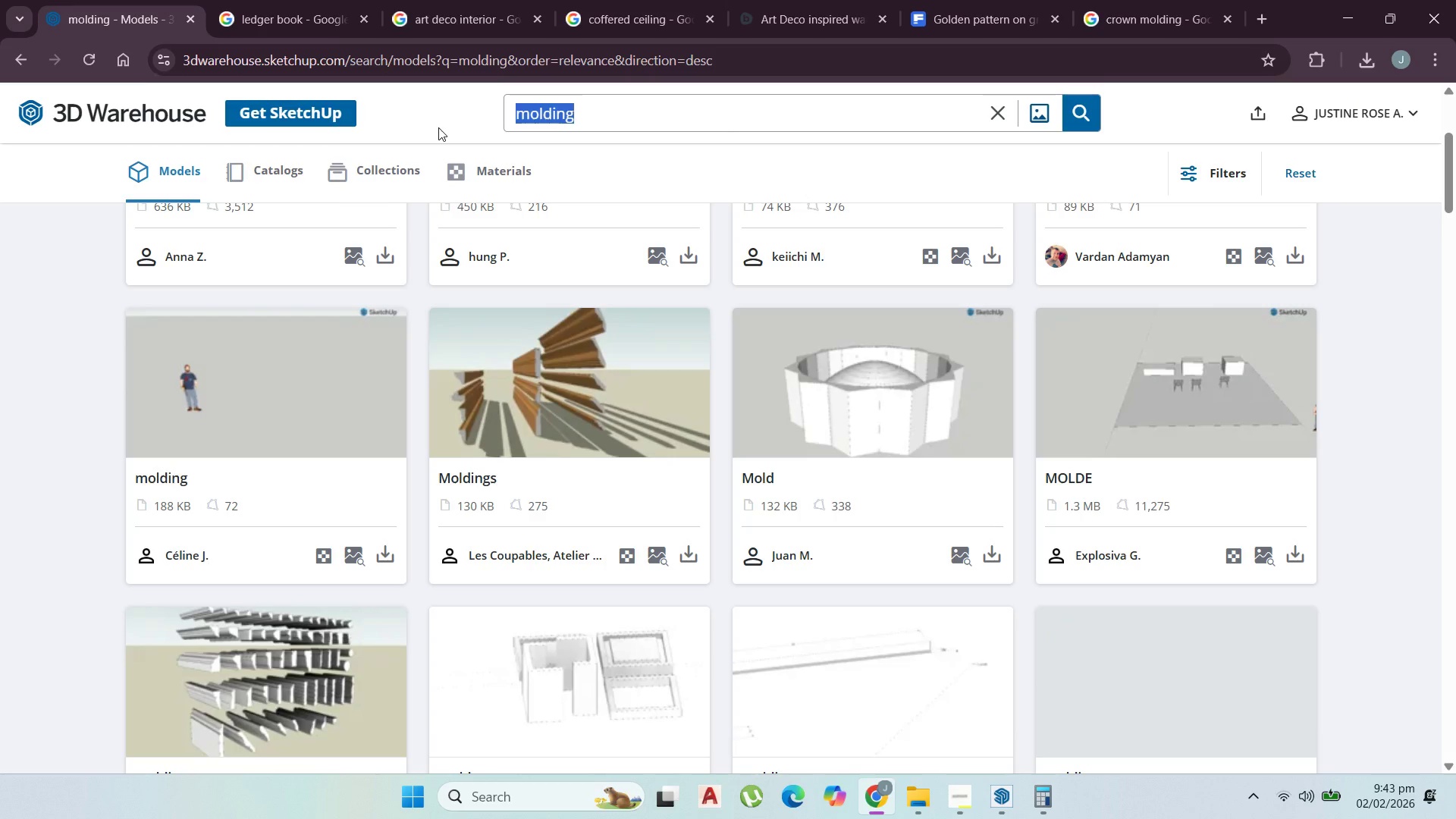 
type(art deco light)
 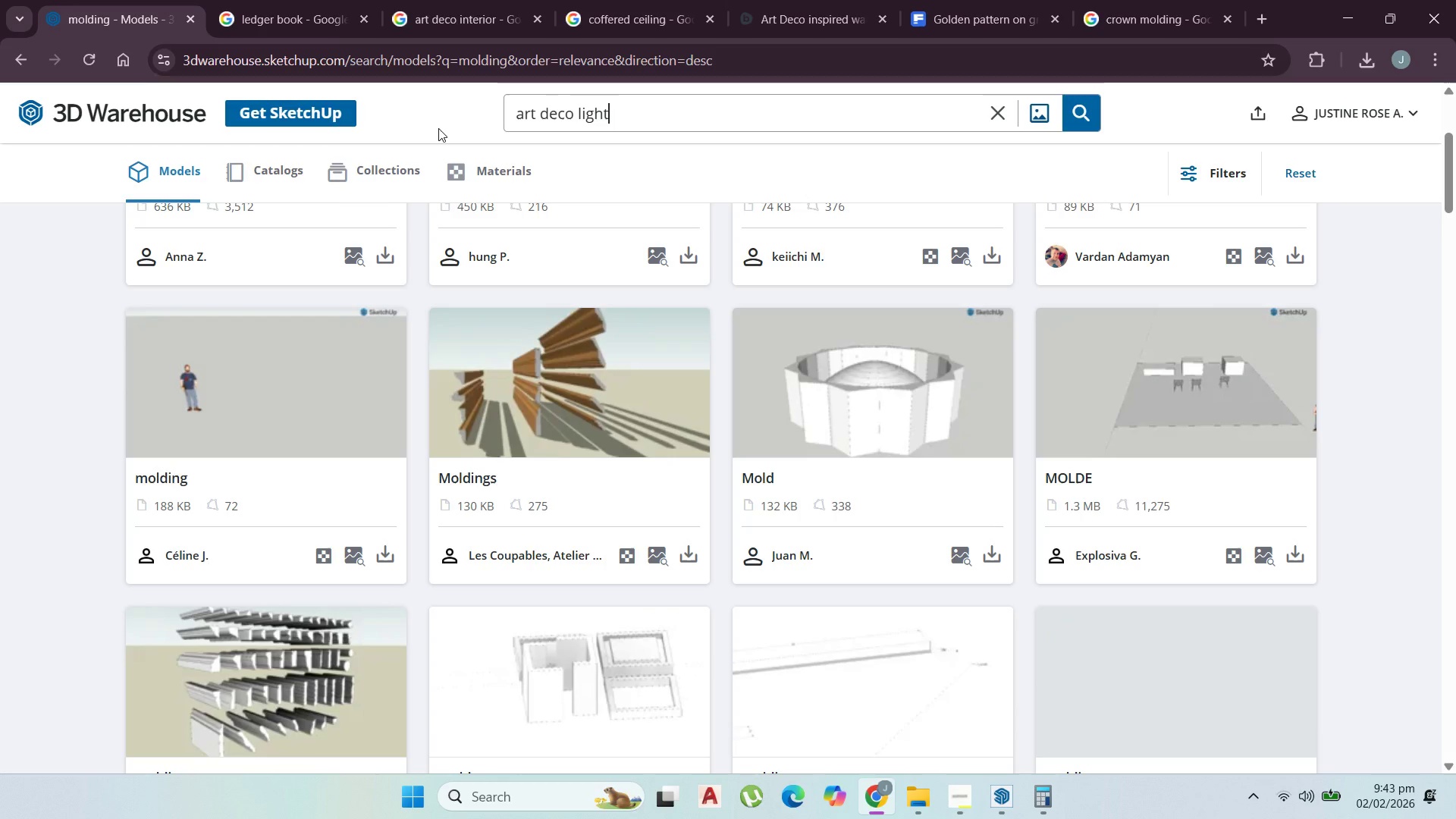 
key(Enter)
 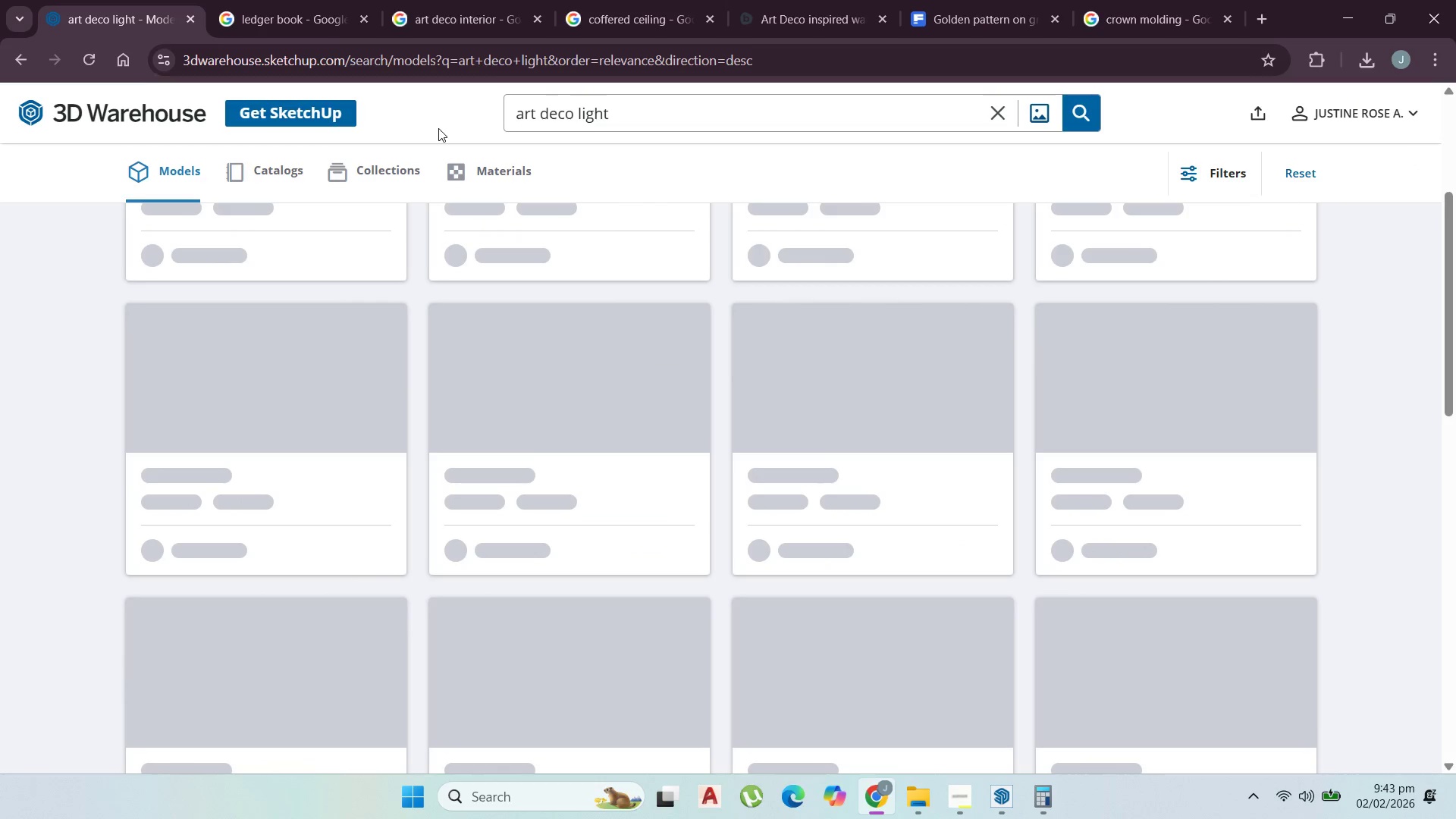 
scroll: coordinate [898, 300], scroll_direction: up, amount: 12.0
 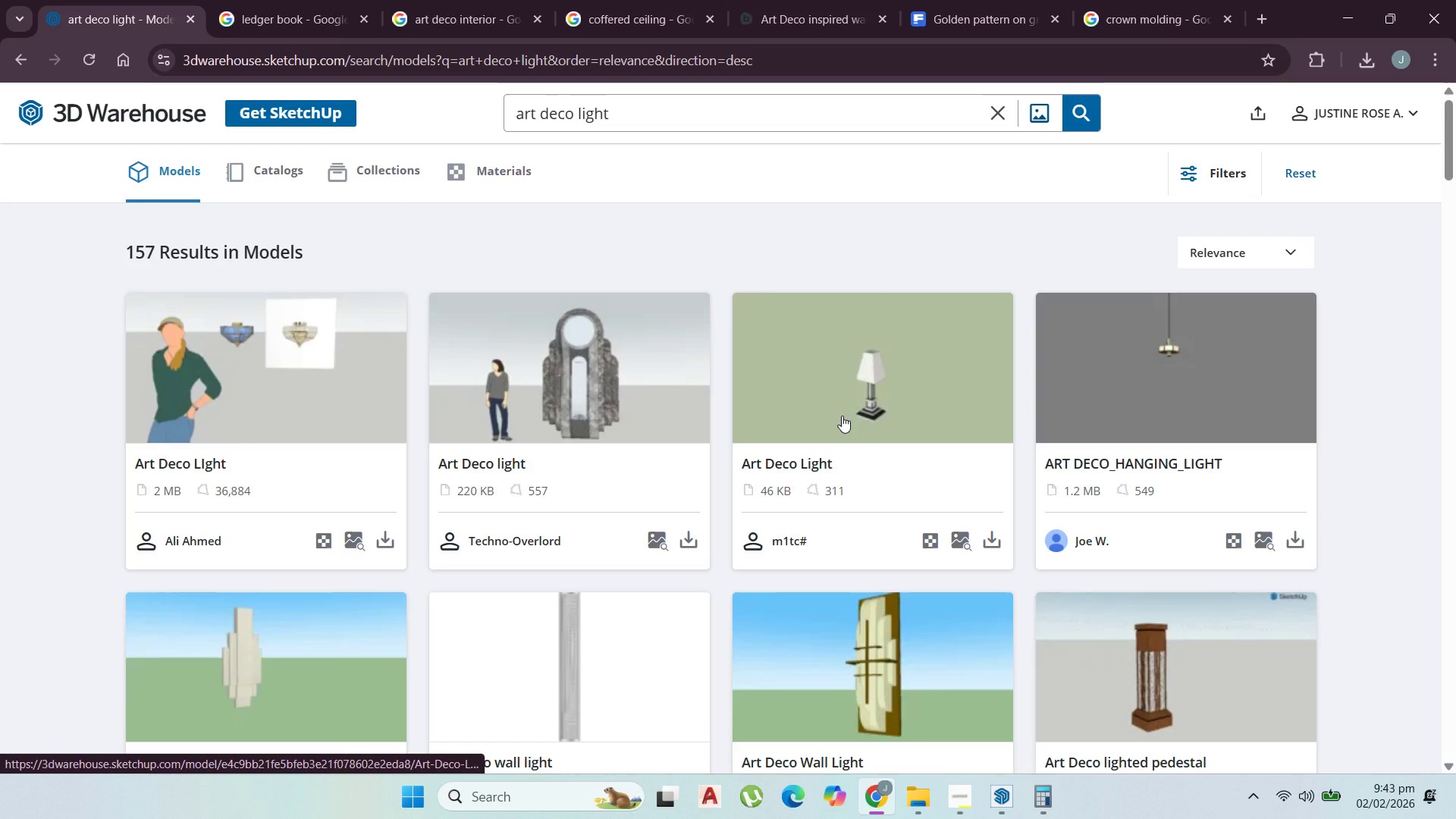 
scroll: coordinate [842, 416], scroll_direction: down, amount: 1.0
 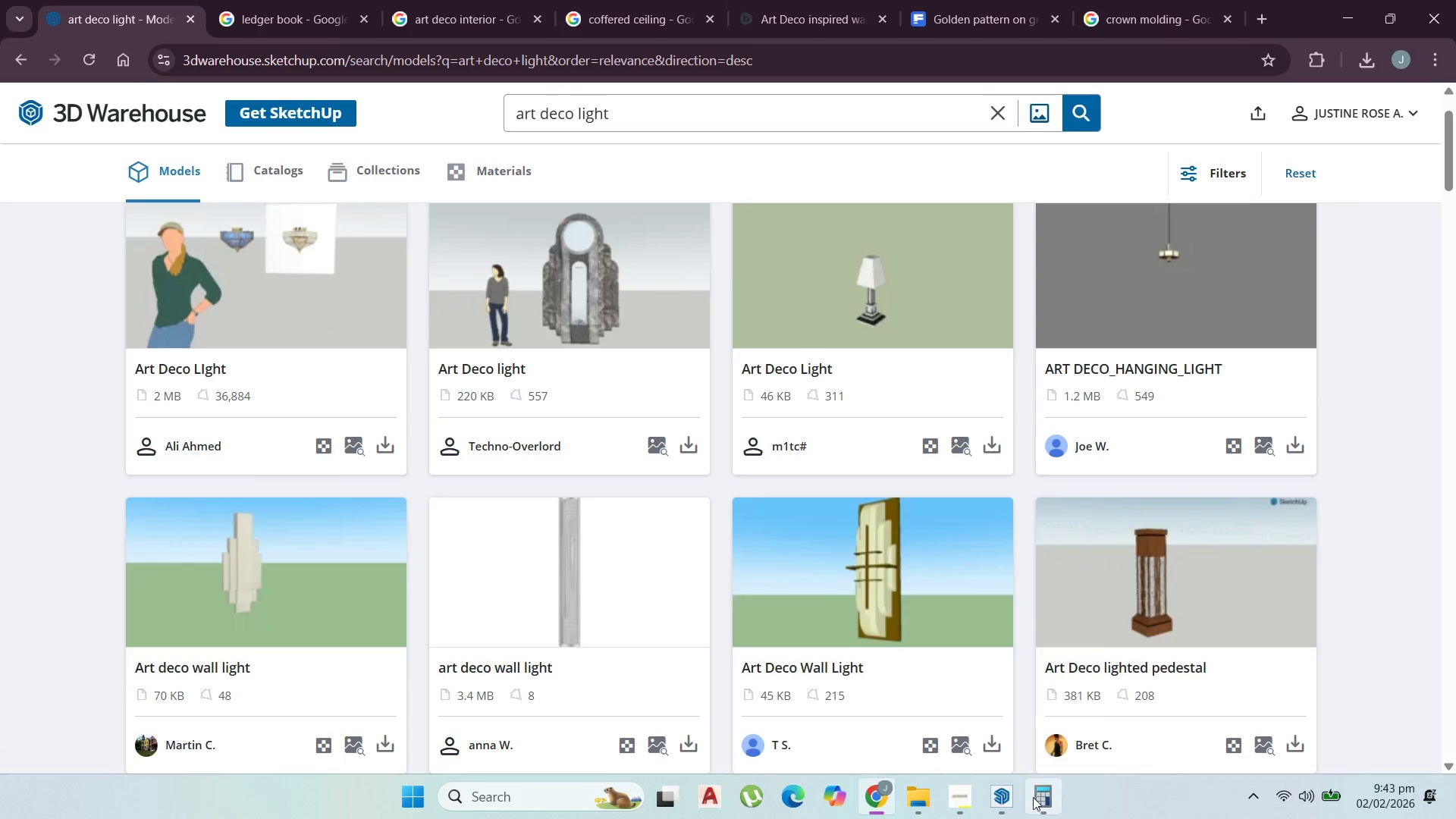 
left_click([971, 795])